 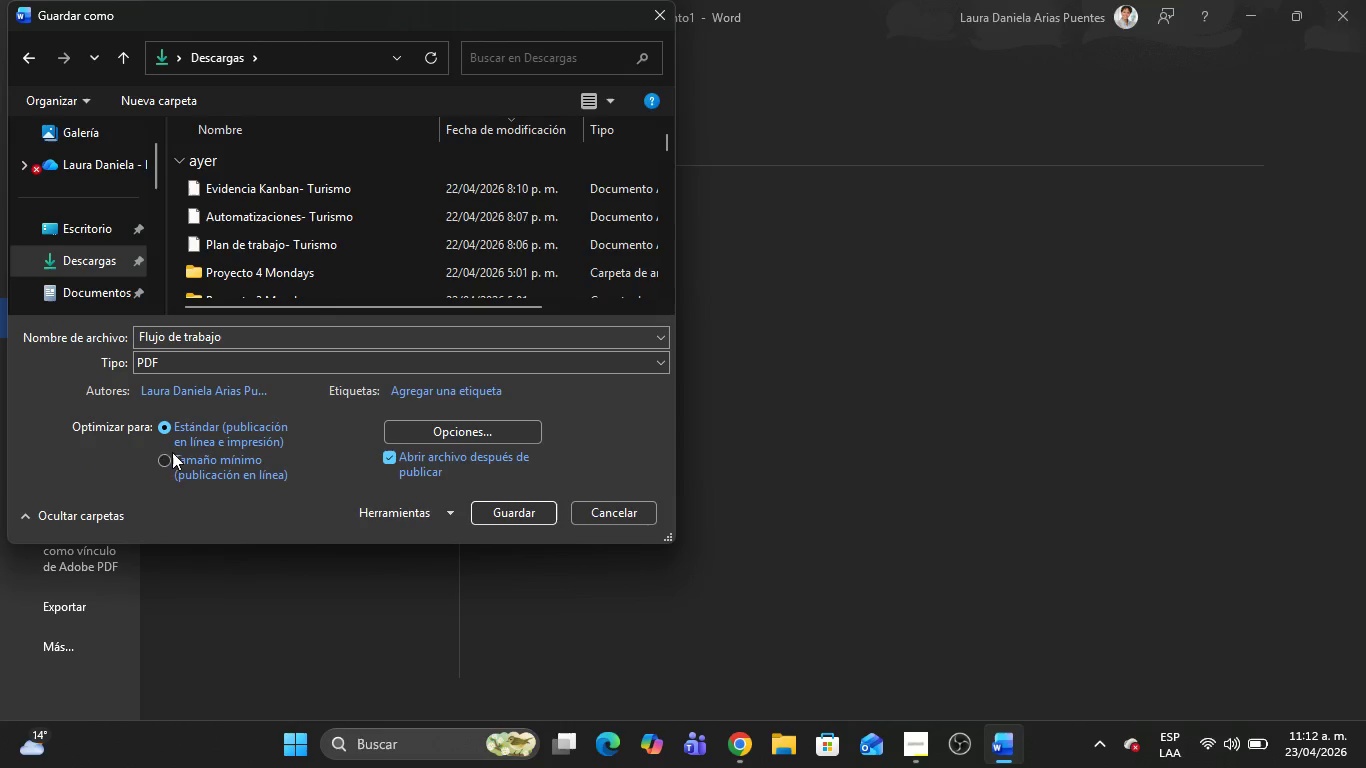 
left_click([516, 502])
 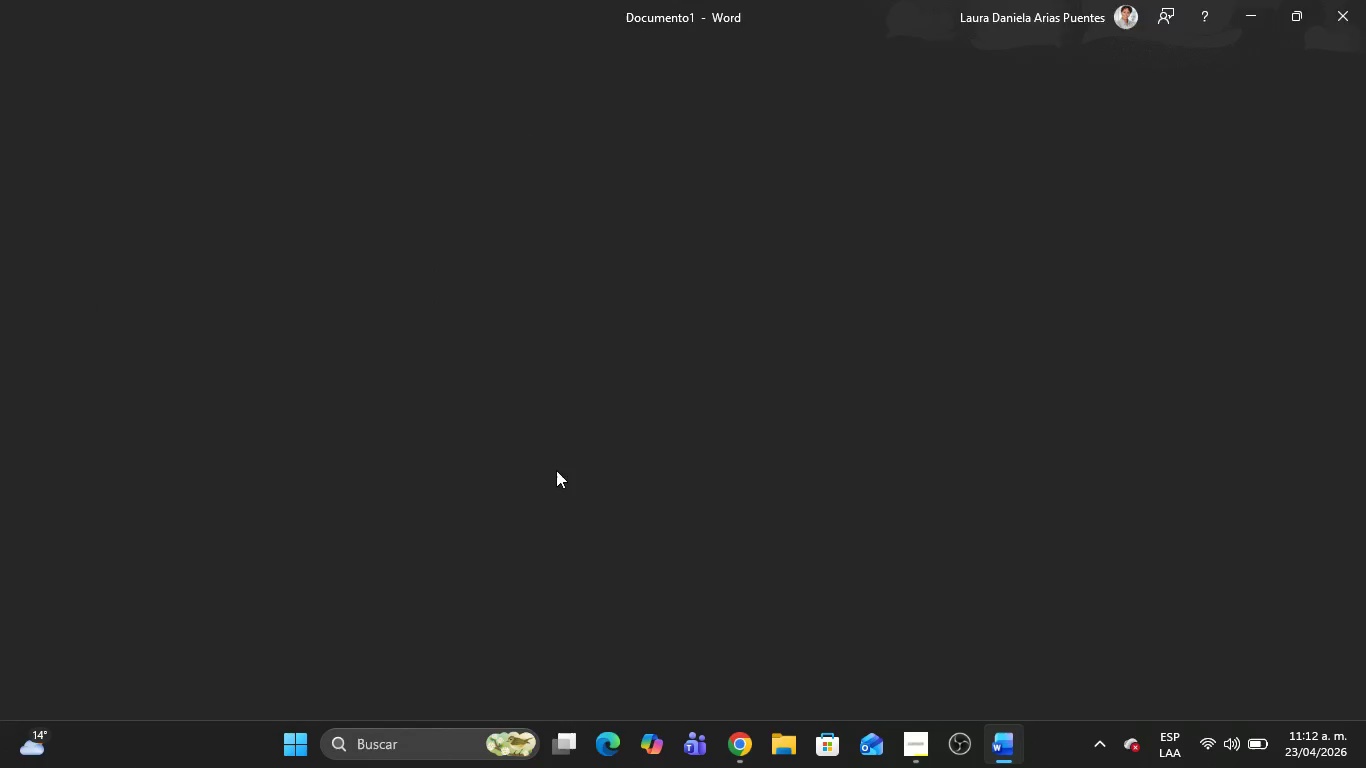 
wait(5.99)
 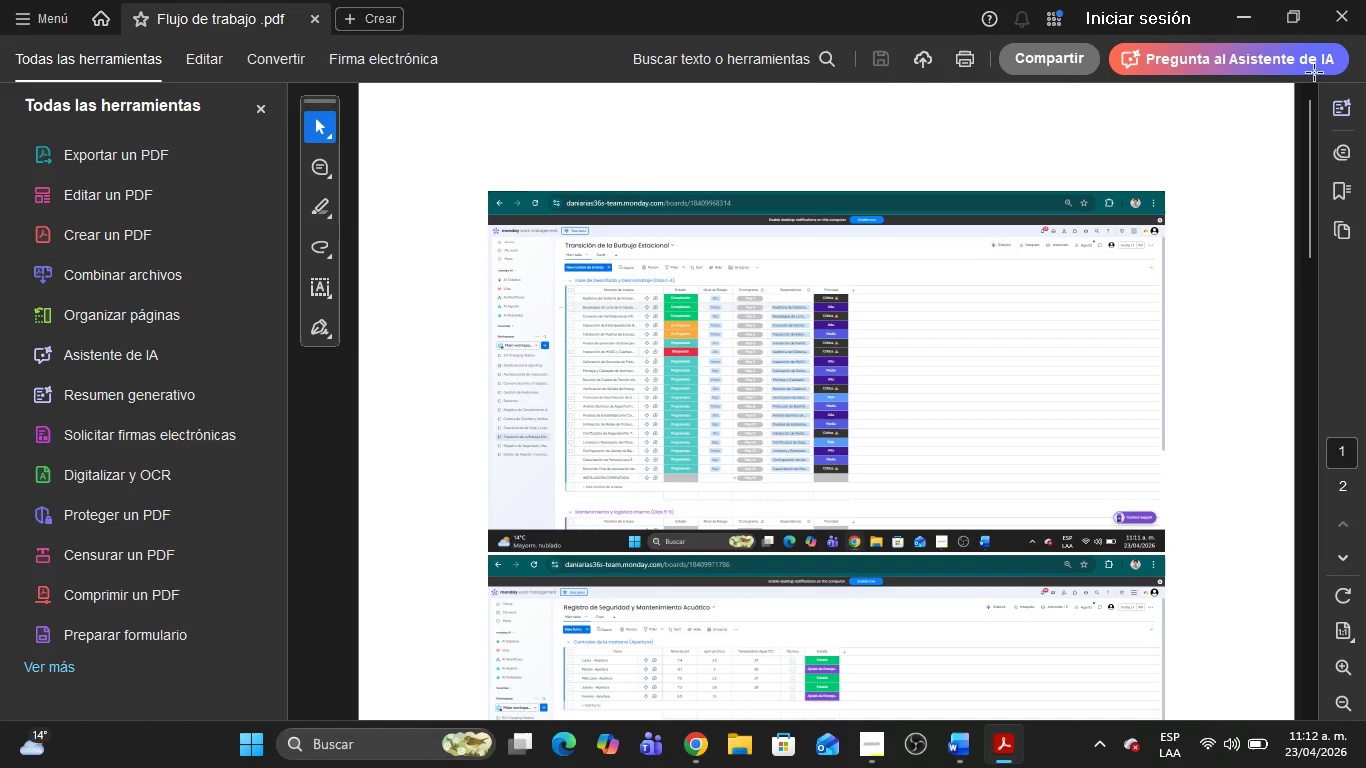 
left_click([1360, 18])
 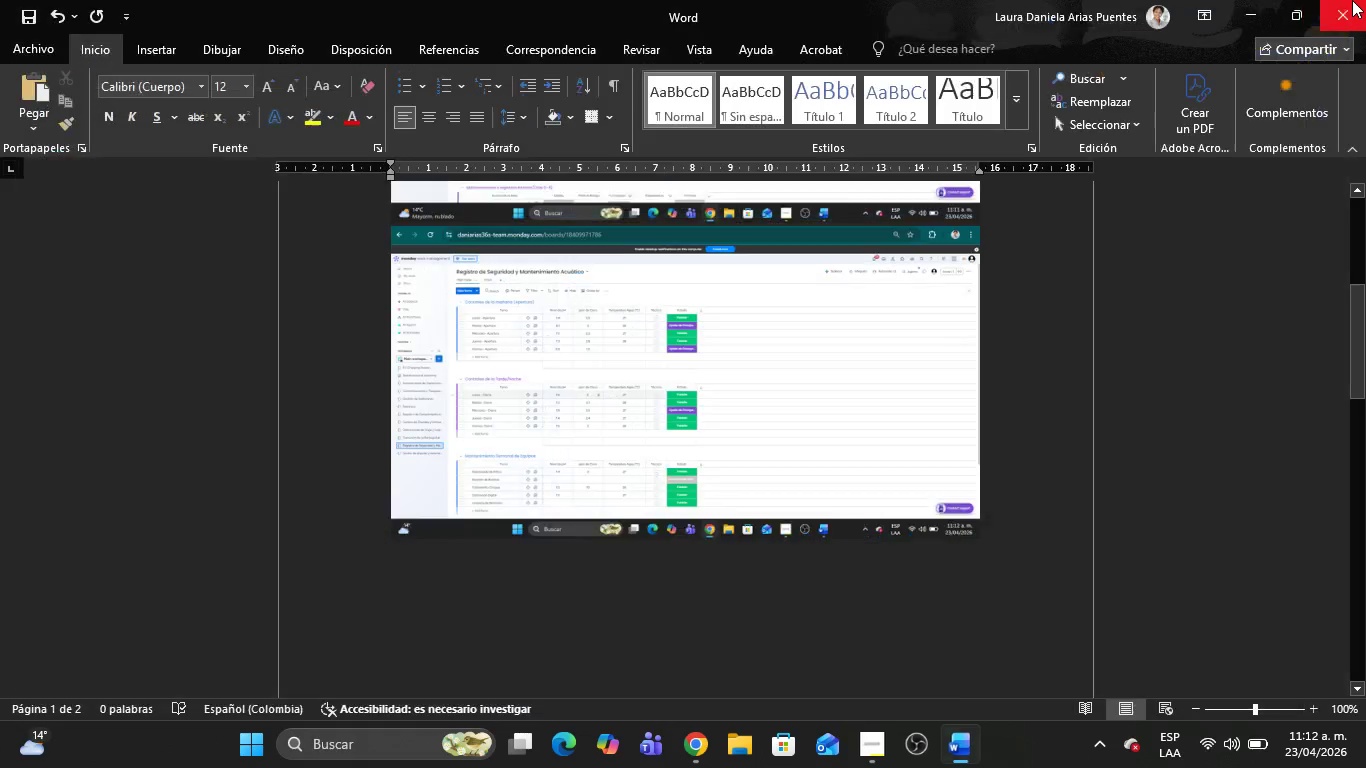 
scroll: coordinate [691, 448], scroll_direction: up, amount: 29.0
 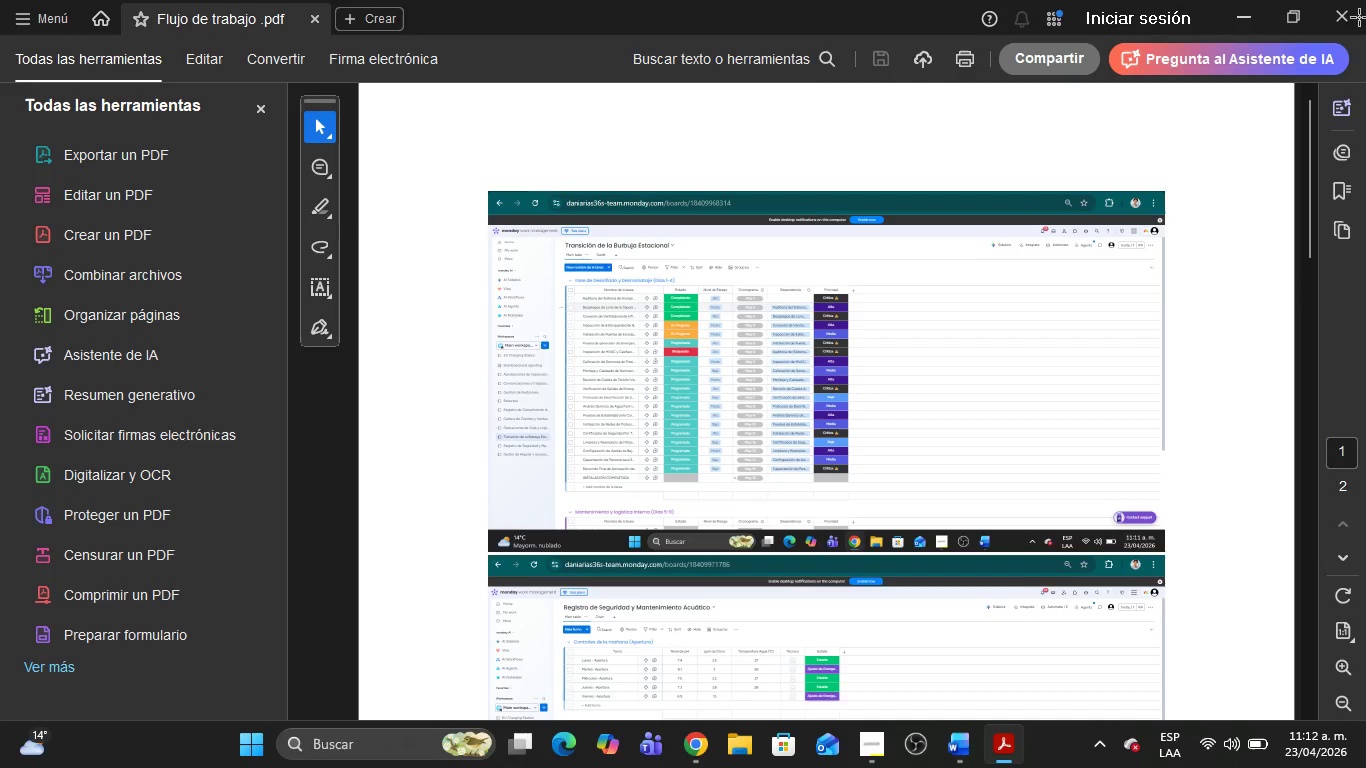 
left_click([739, 303])
 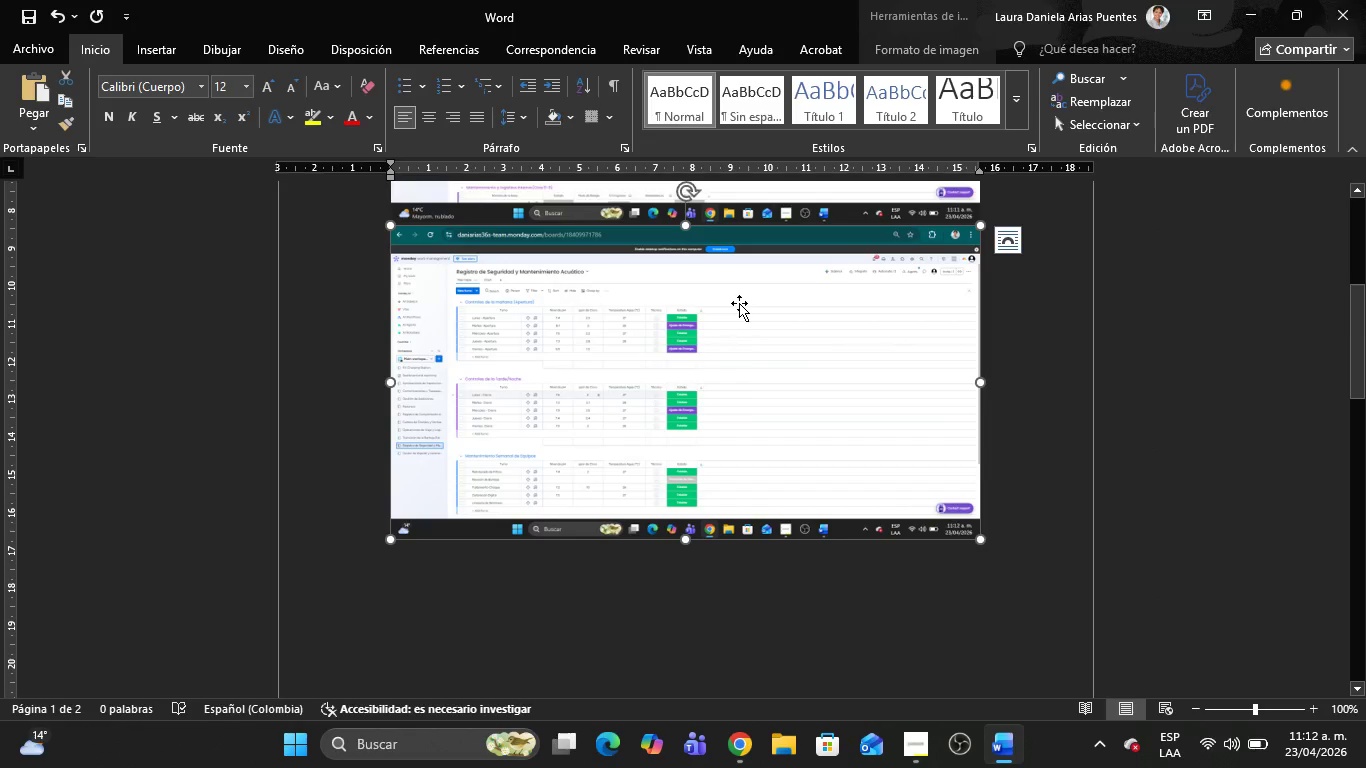 
key(Delete)
 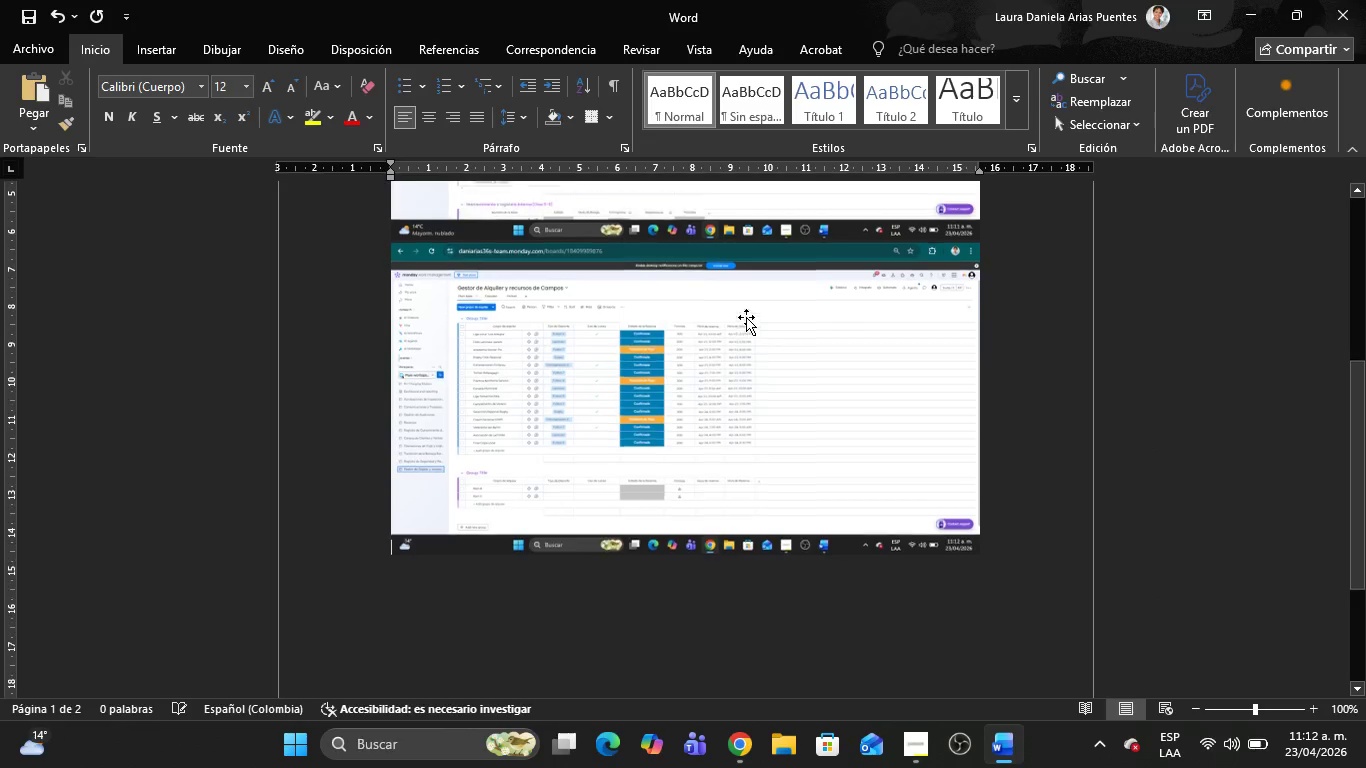 
left_click([730, 531])
 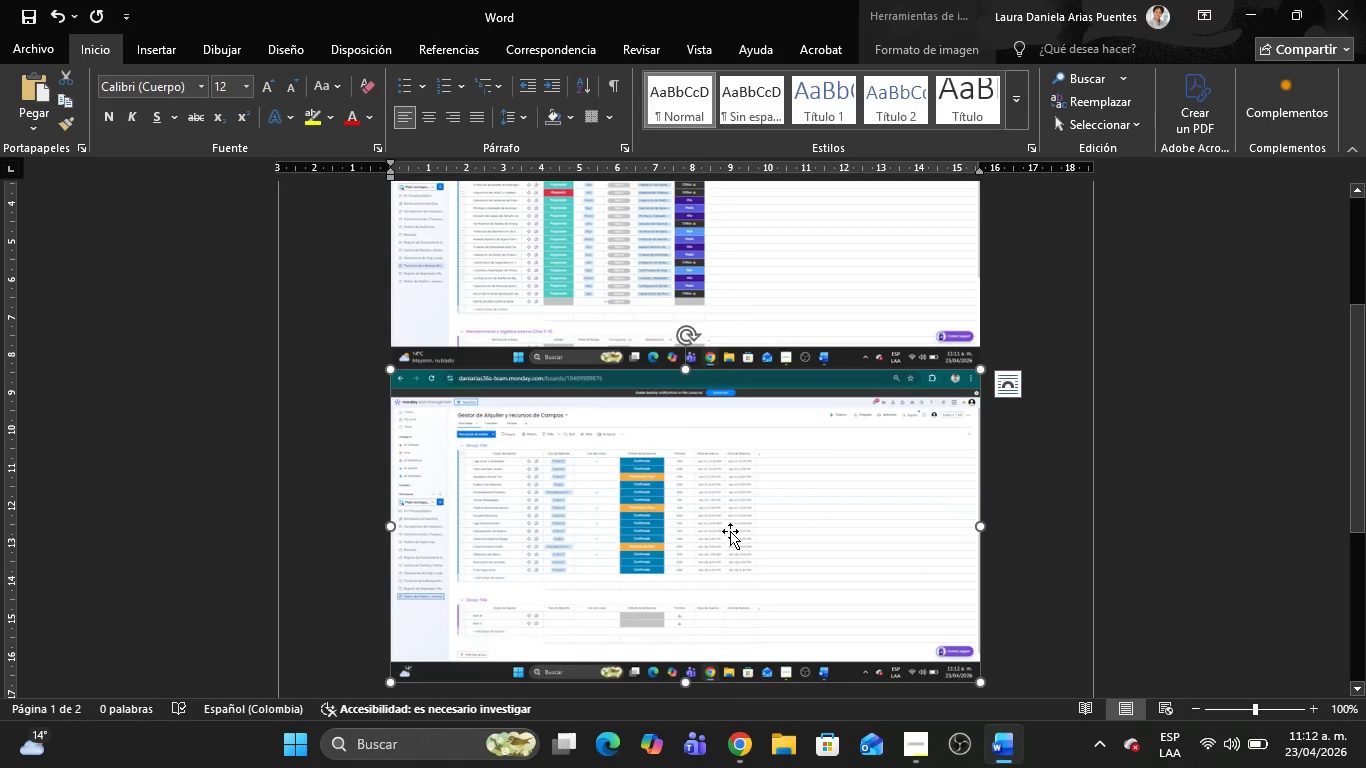 
scroll: coordinate [746, 317], scroll_direction: up, amount: 3.0
 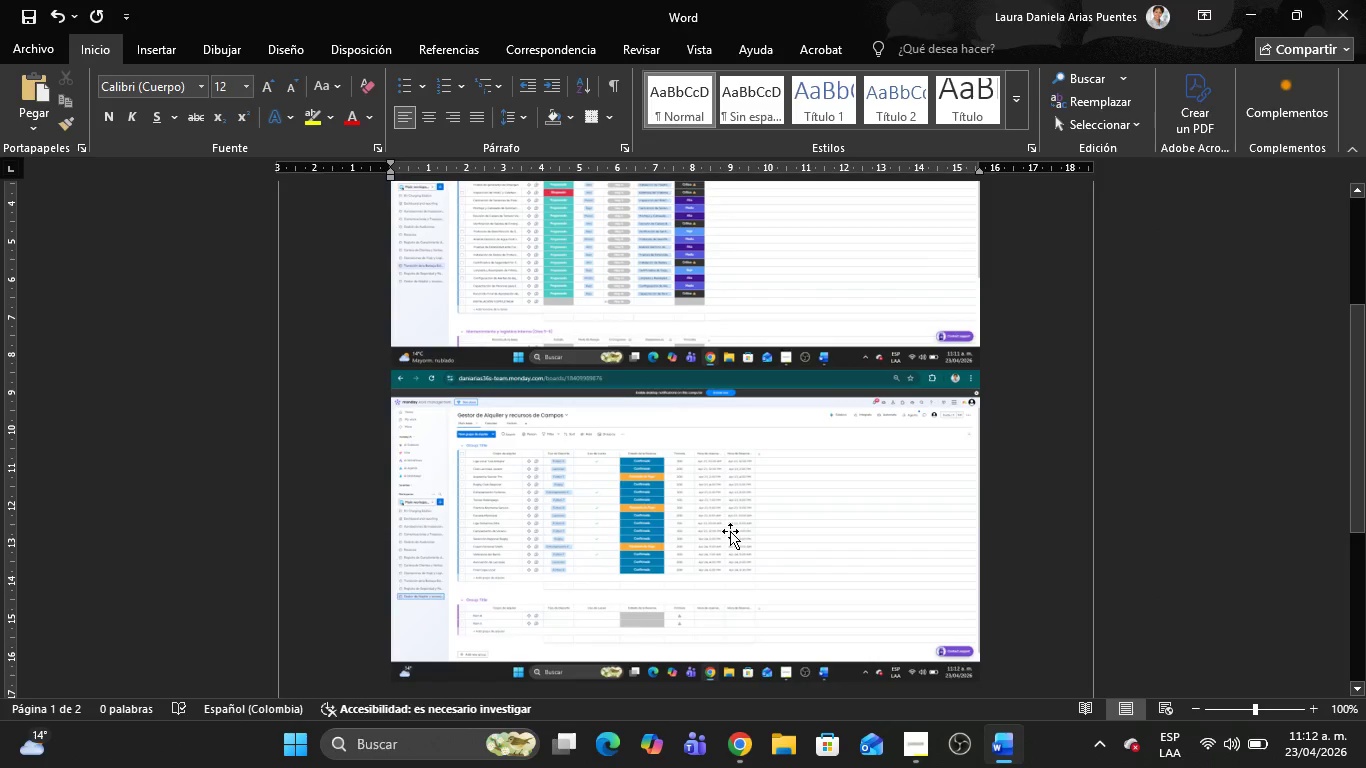 
key(Delete)
 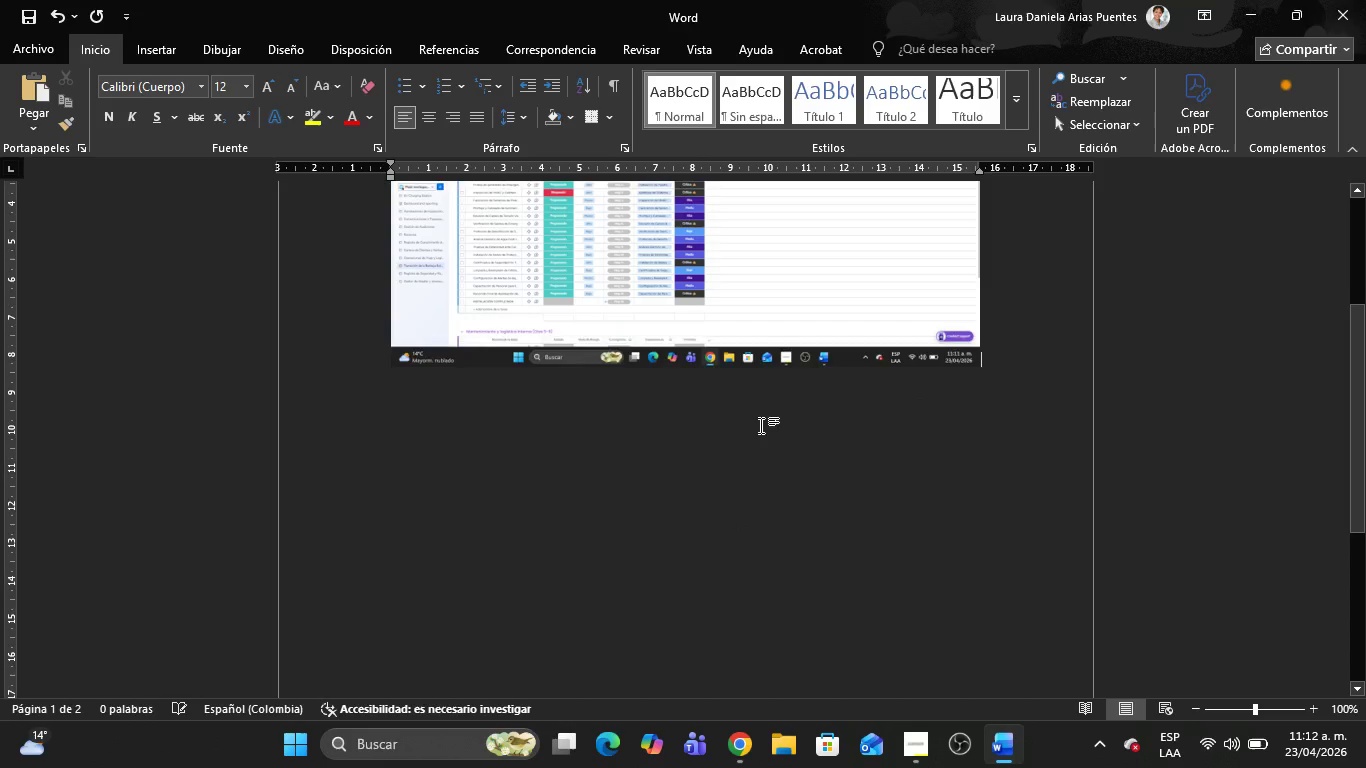 
left_click([755, 415])
 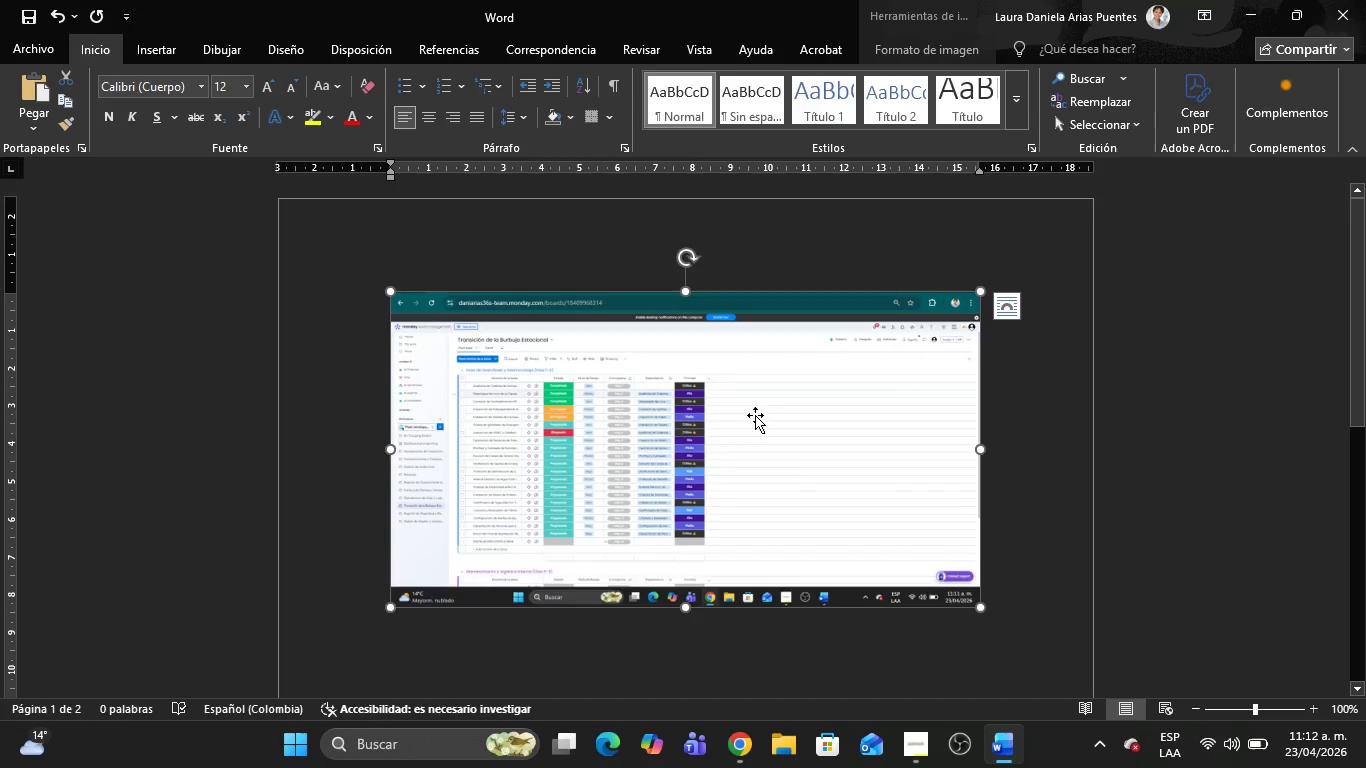 
scroll: coordinate [760, 425], scroll_direction: up, amount: 8.0
 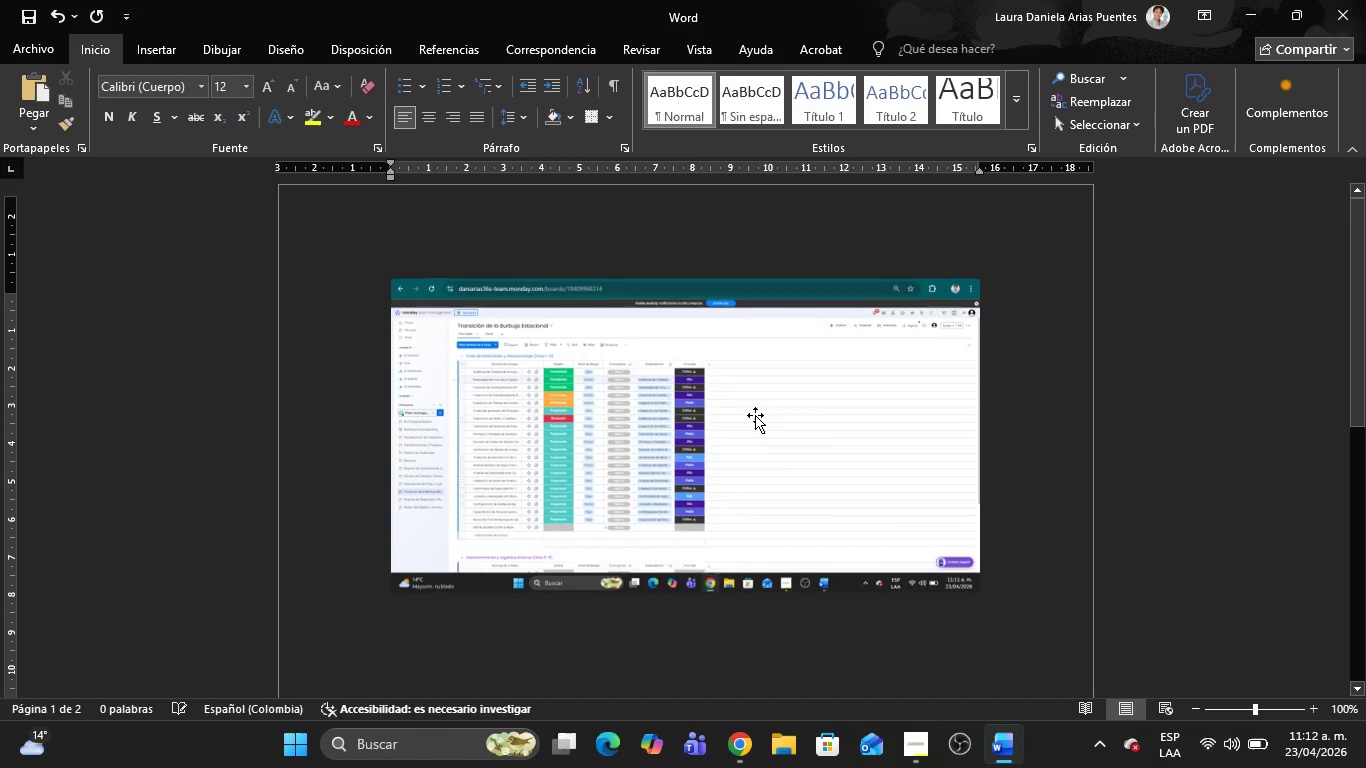 
key(Delete)
 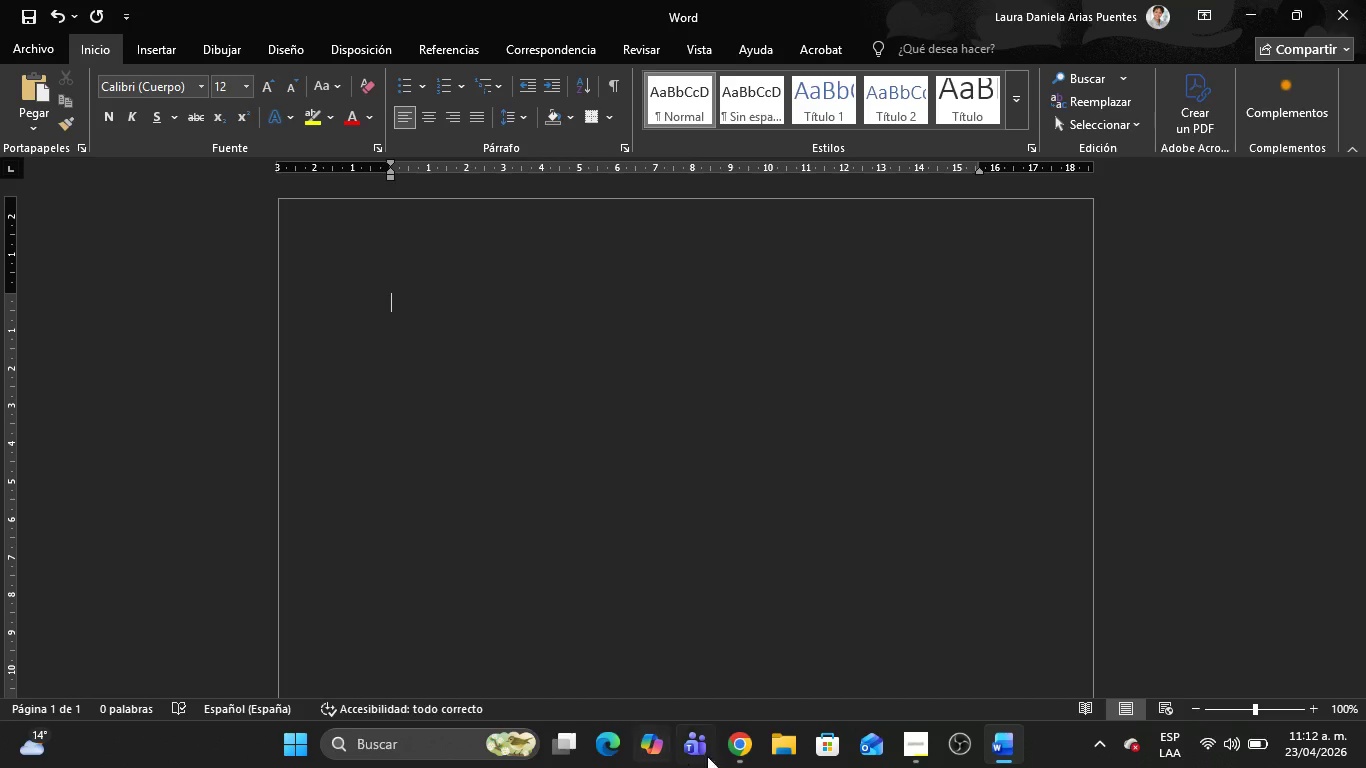 
left_click([732, 759])
 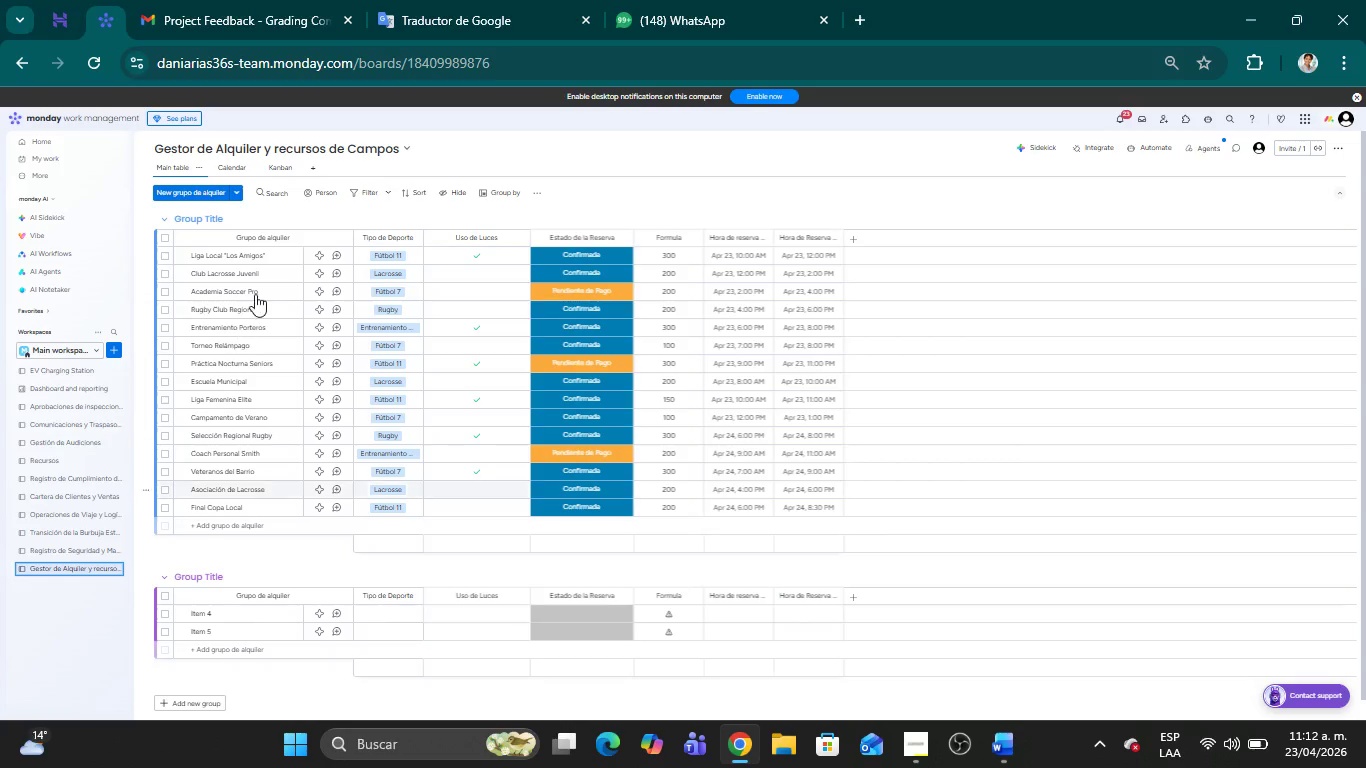 
scroll: coordinate [270, 278], scroll_direction: up, amount: 4.0
 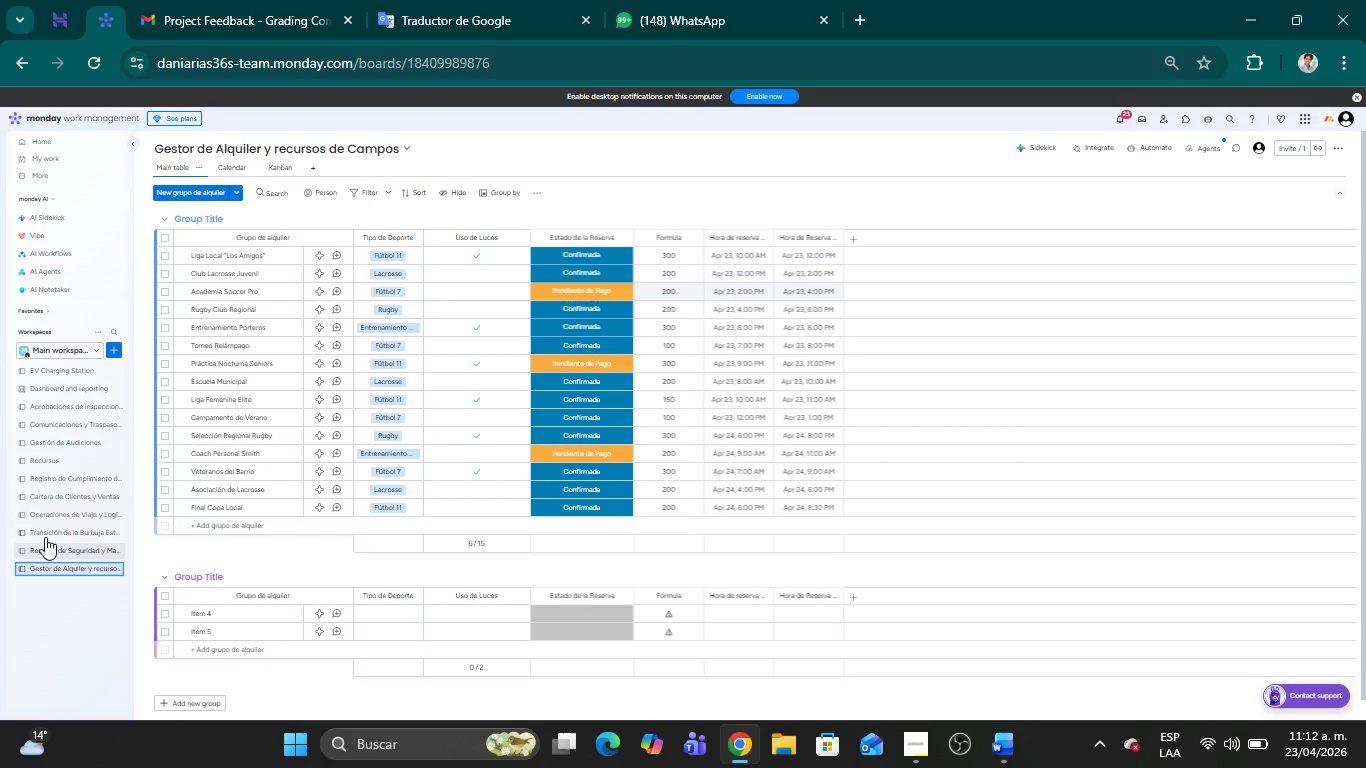 
left_click([45, 528])
 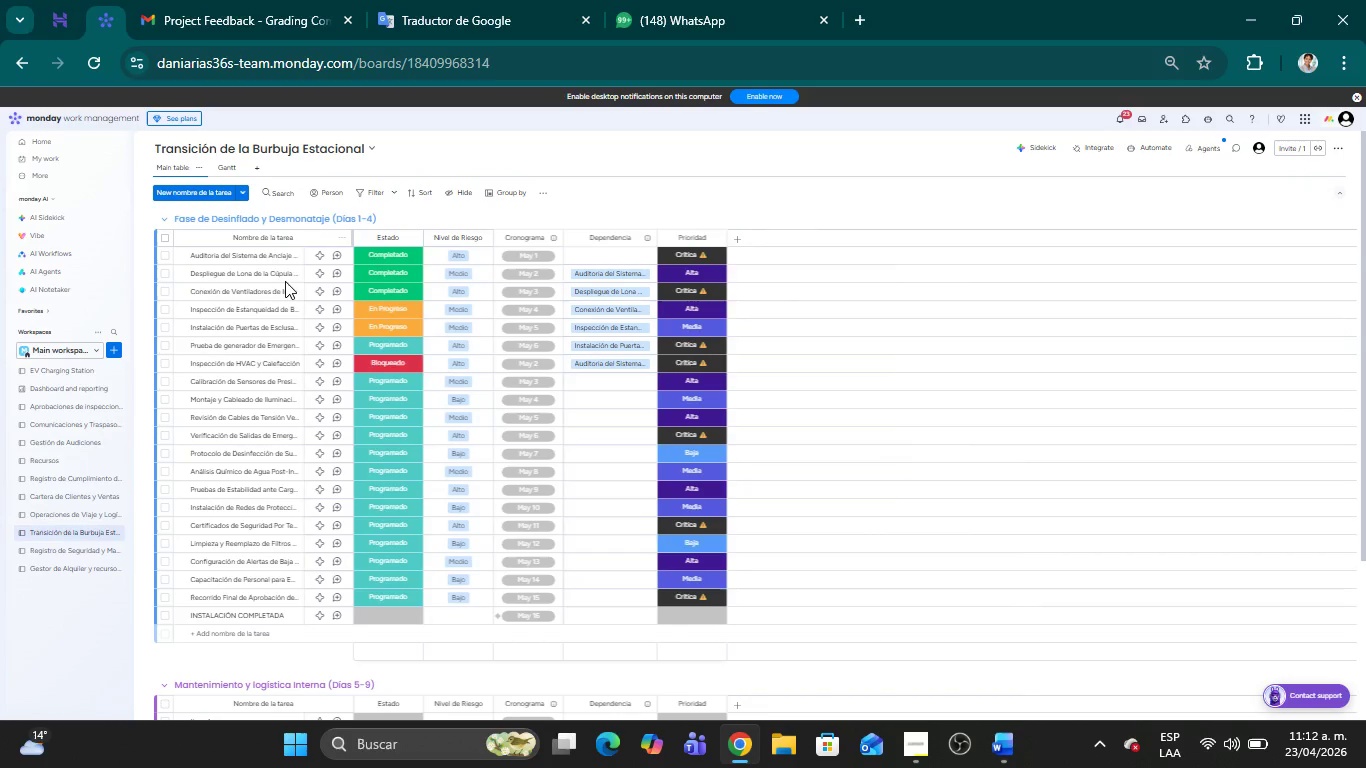 
wait(5.97)
 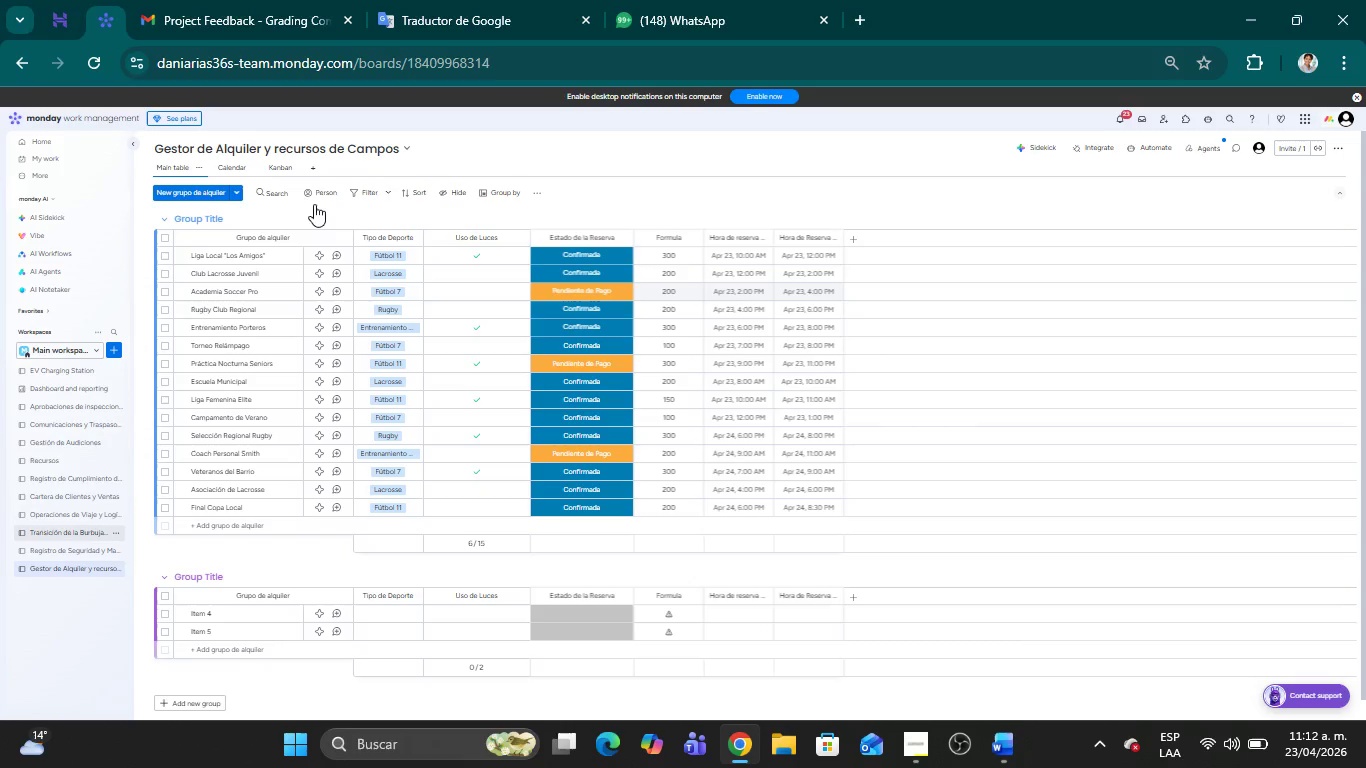 
left_click([226, 166])
 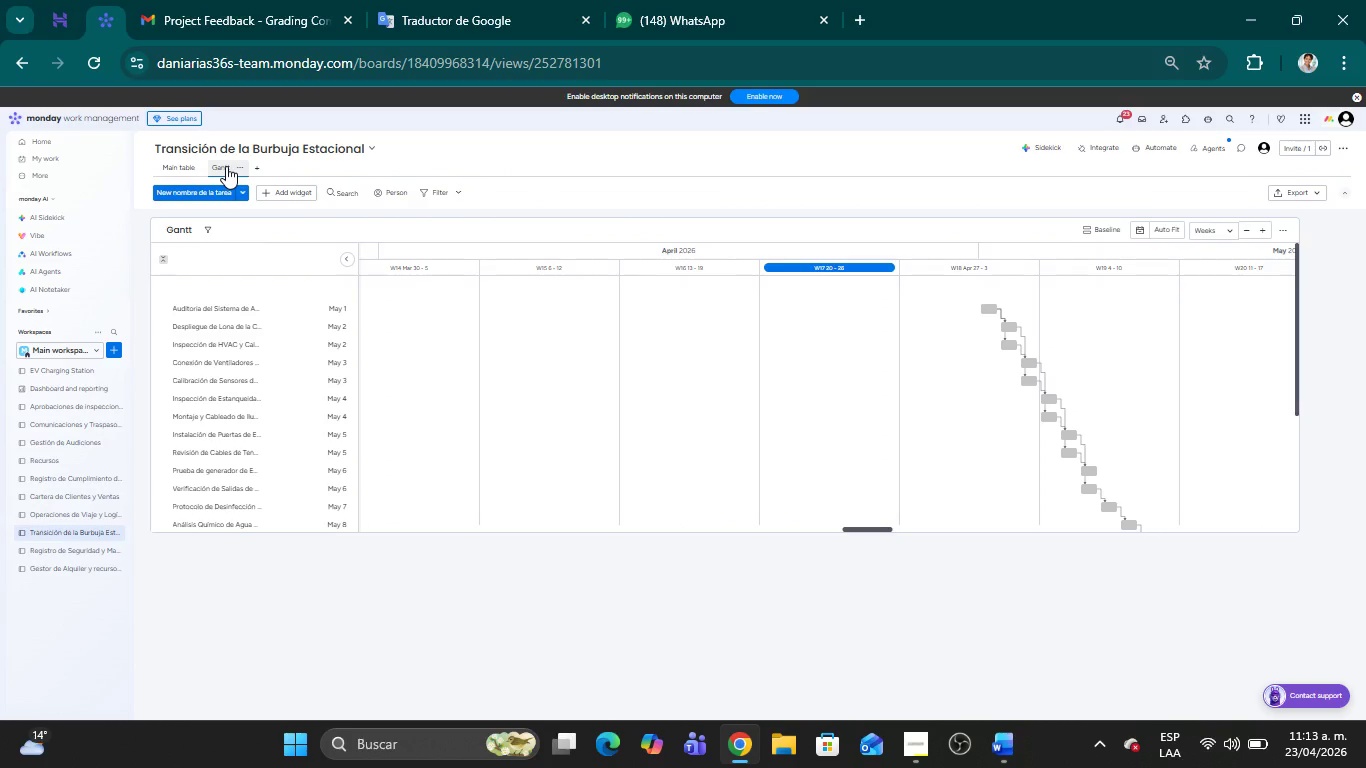 
wait(9.22)
 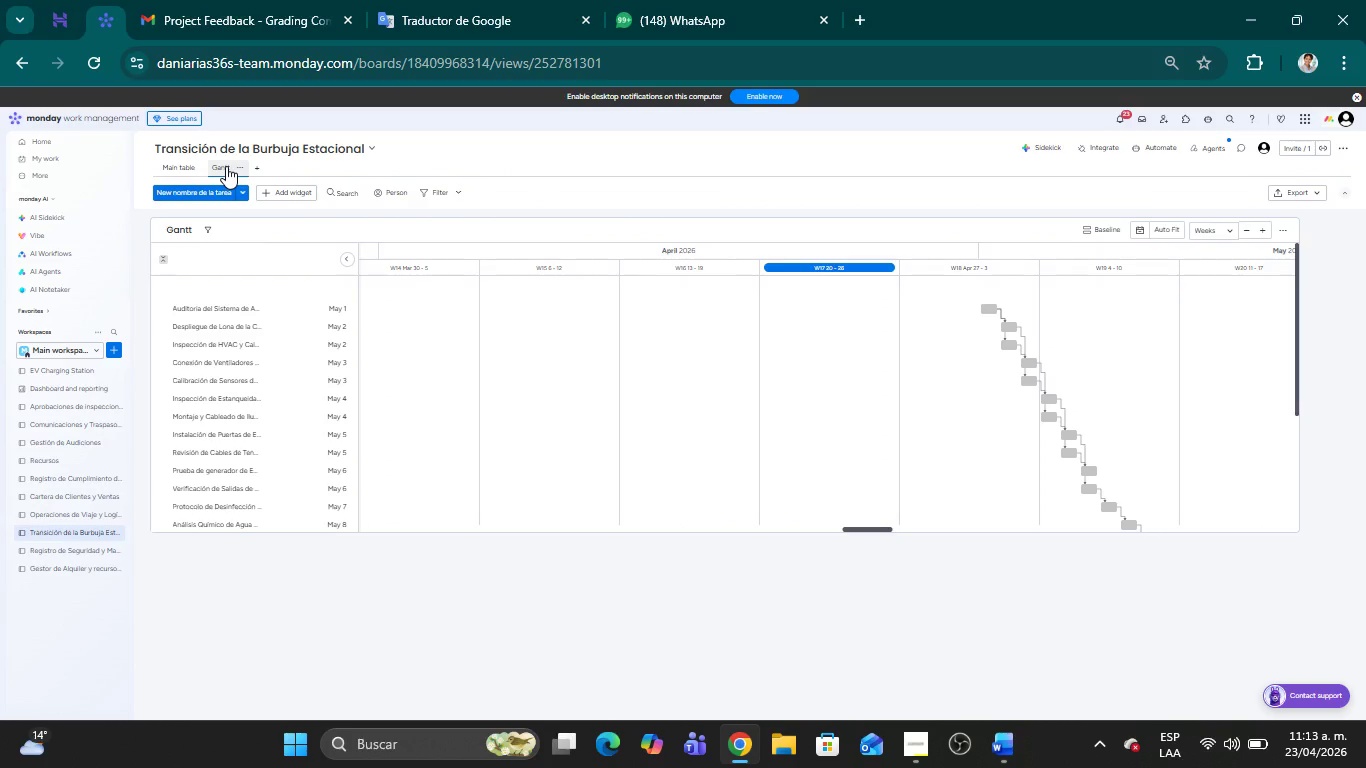 
left_click_drag(start_coordinate=[1297, 532], to_coordinate=[1335, 676])
 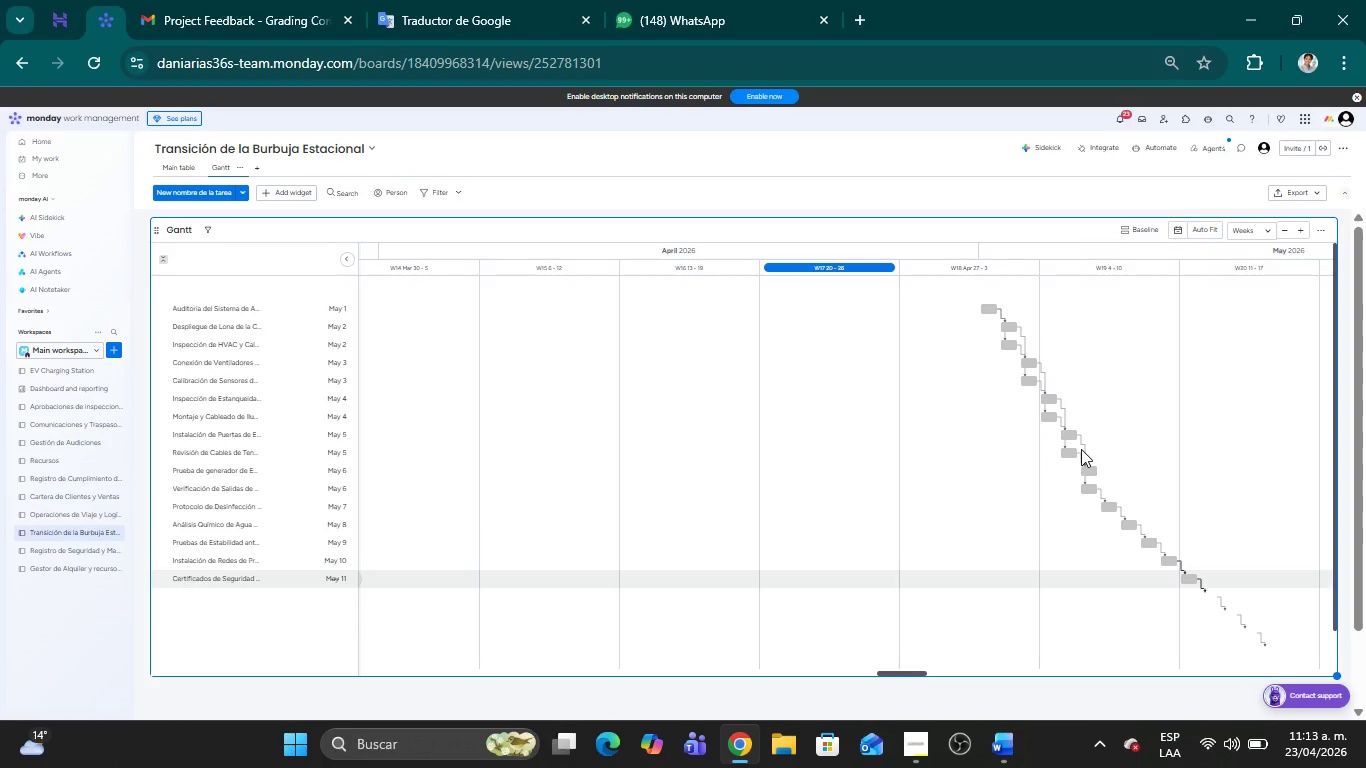 
scroll: coordinate [1081, 449], scroll_direction: down, amount: 1.0
 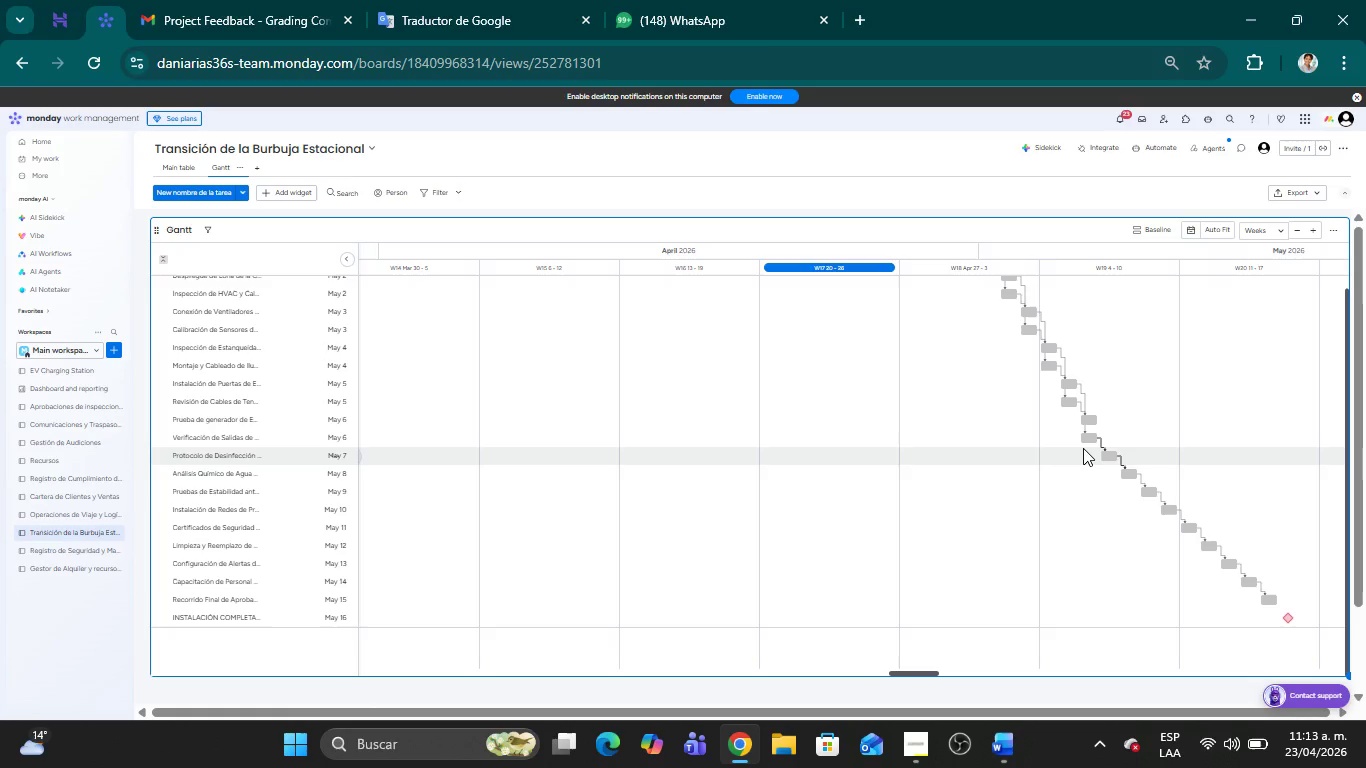 
scroll: coordinate [1083, 448], scroll_direction: up, amount: 1.0
 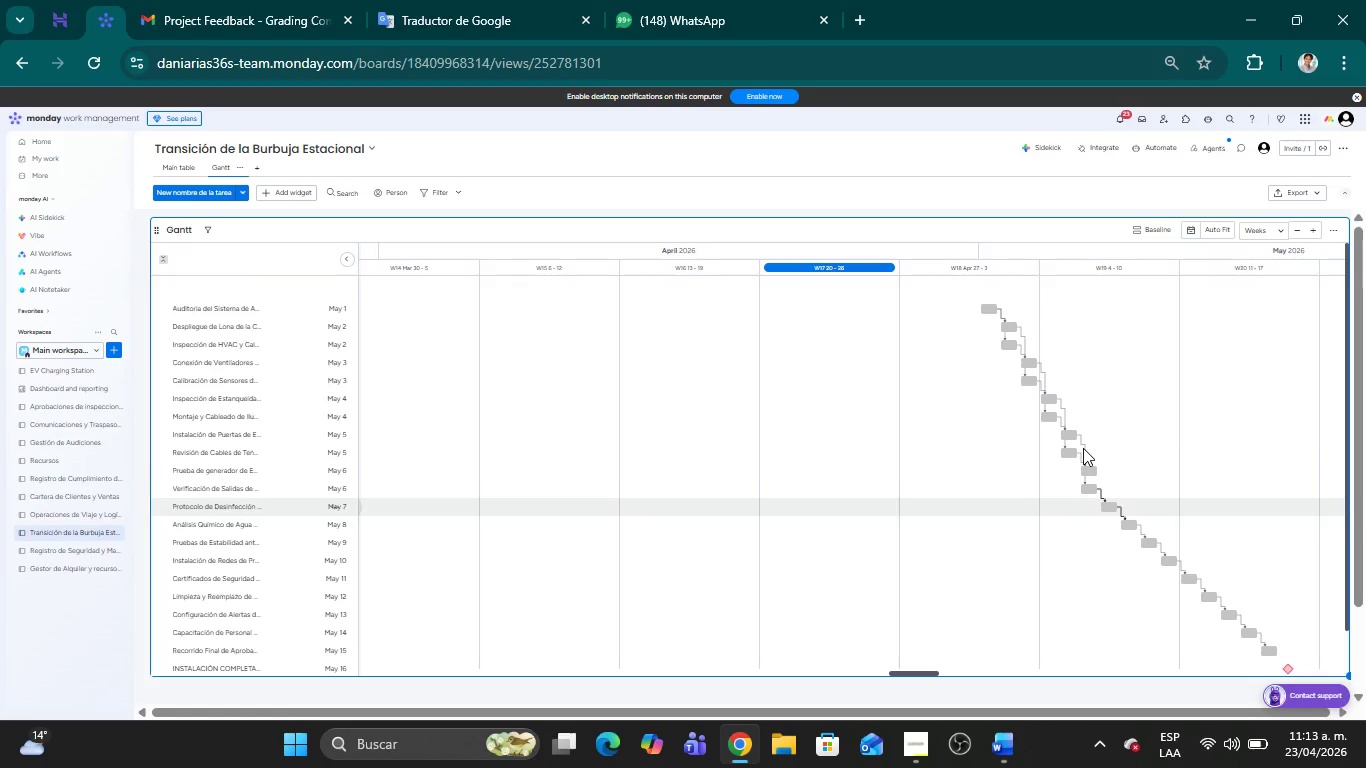 
scroll: coordinate [1083, 448], scroll_direction: down, amount: 1.0
 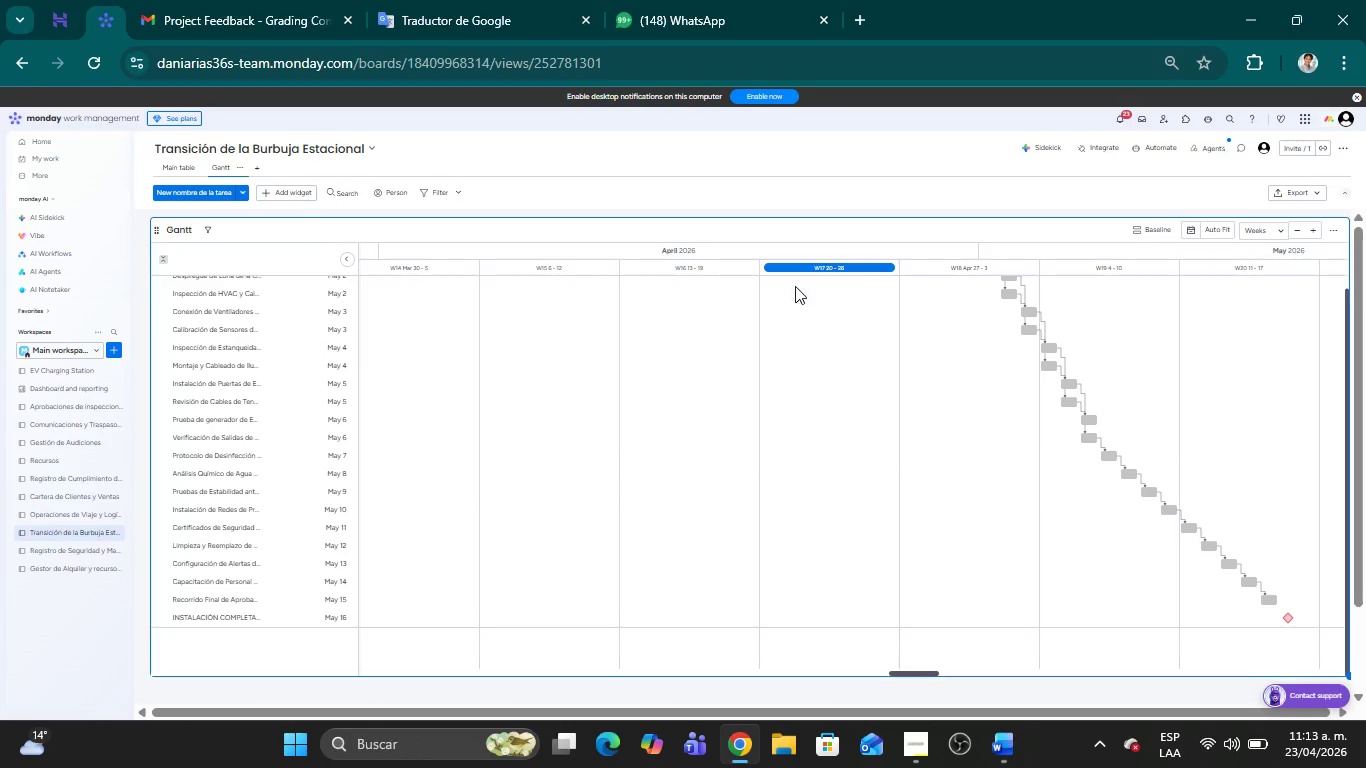 
scroll: coordinate [598, 408], scroll_direction: up, amount: 1.0
 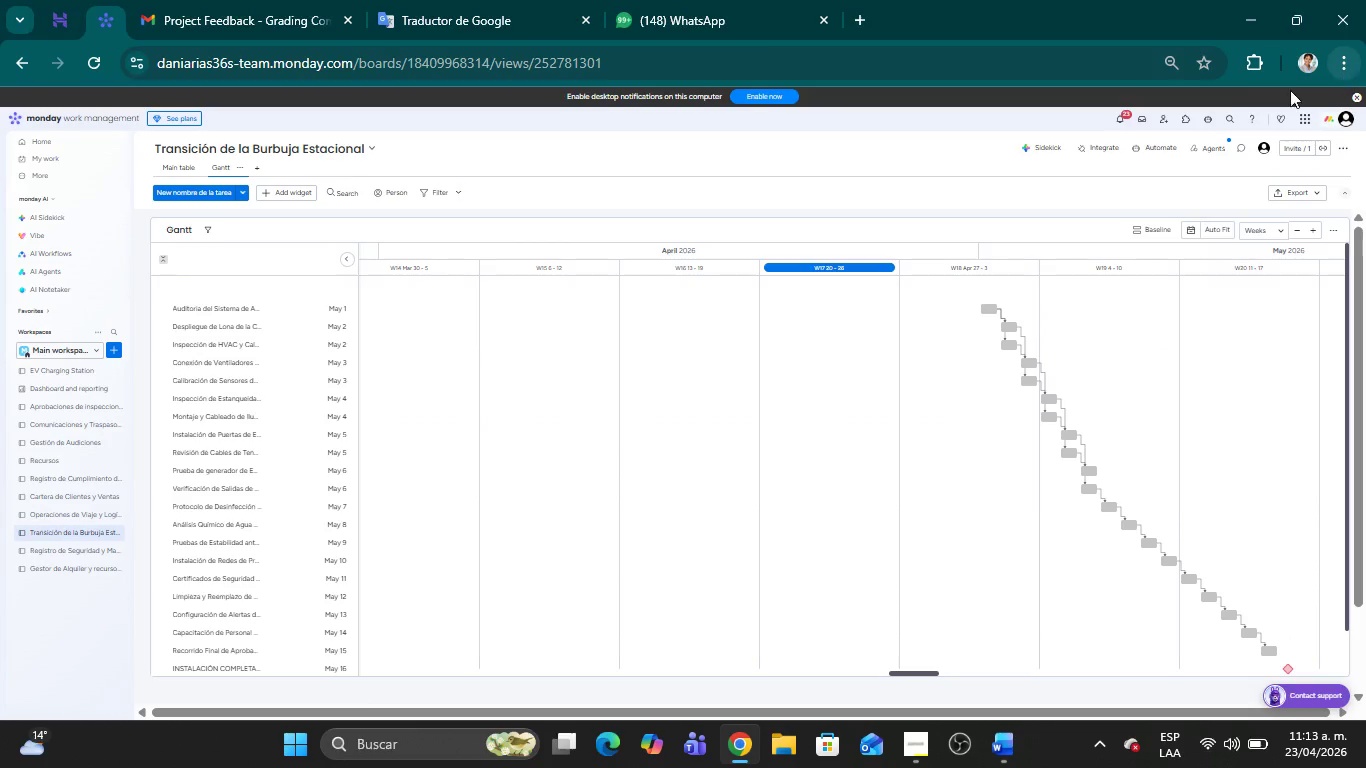 
left_click([1343, 71])
 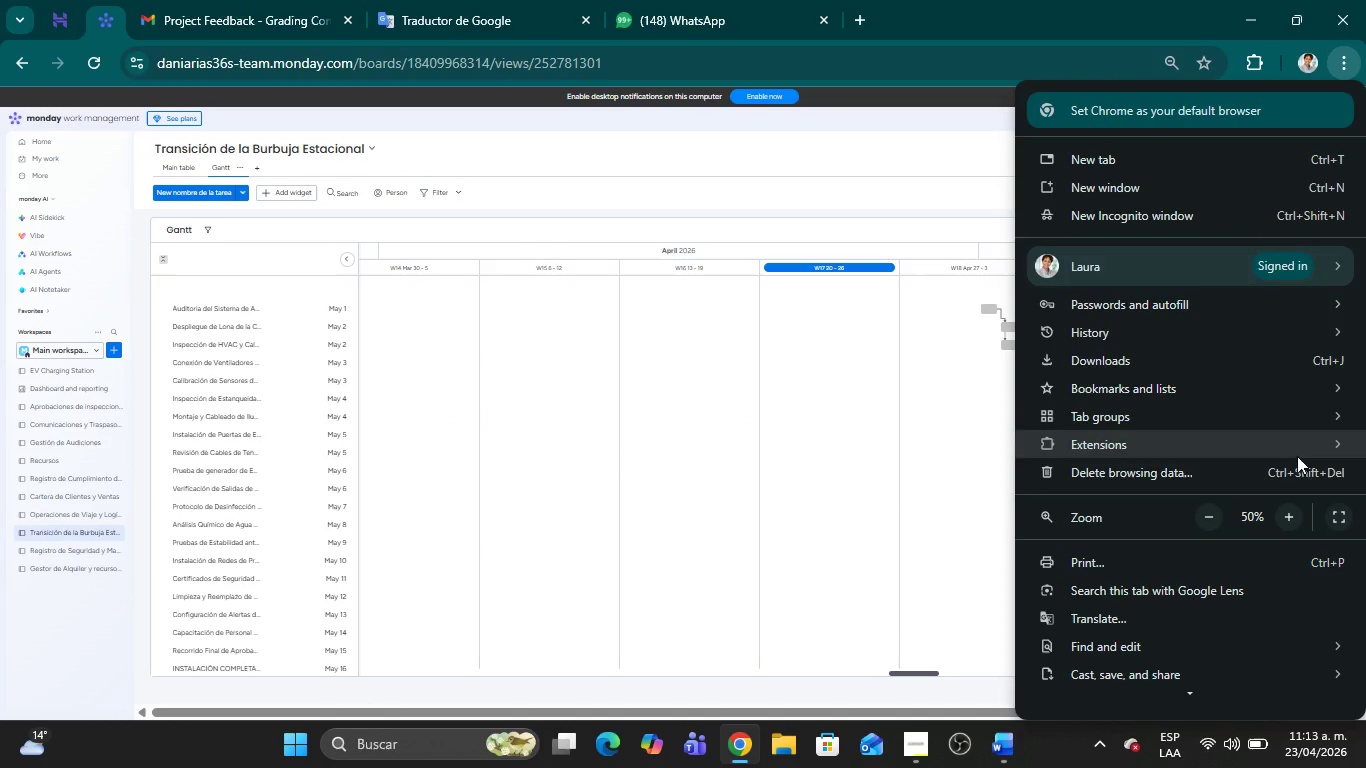 
left_click([1293, 511])
 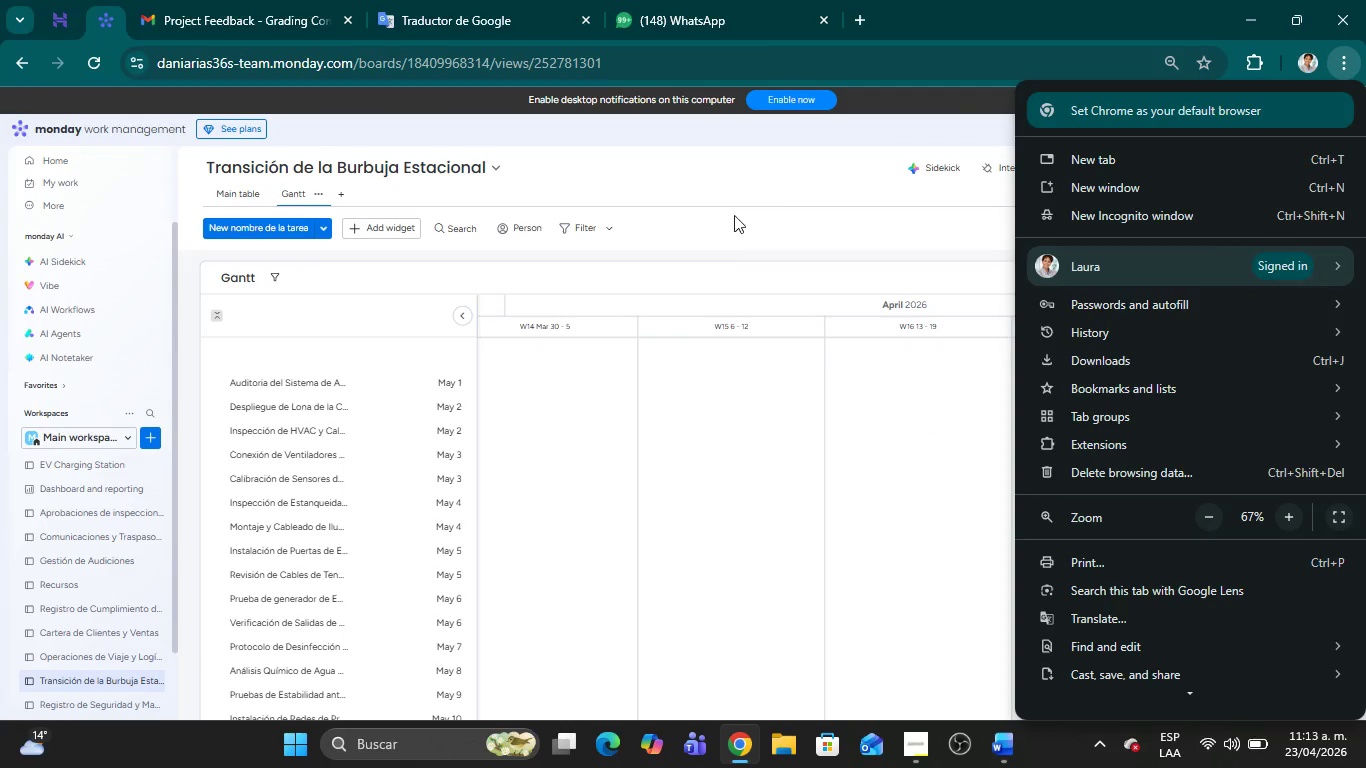 
left_click([777, 168])
 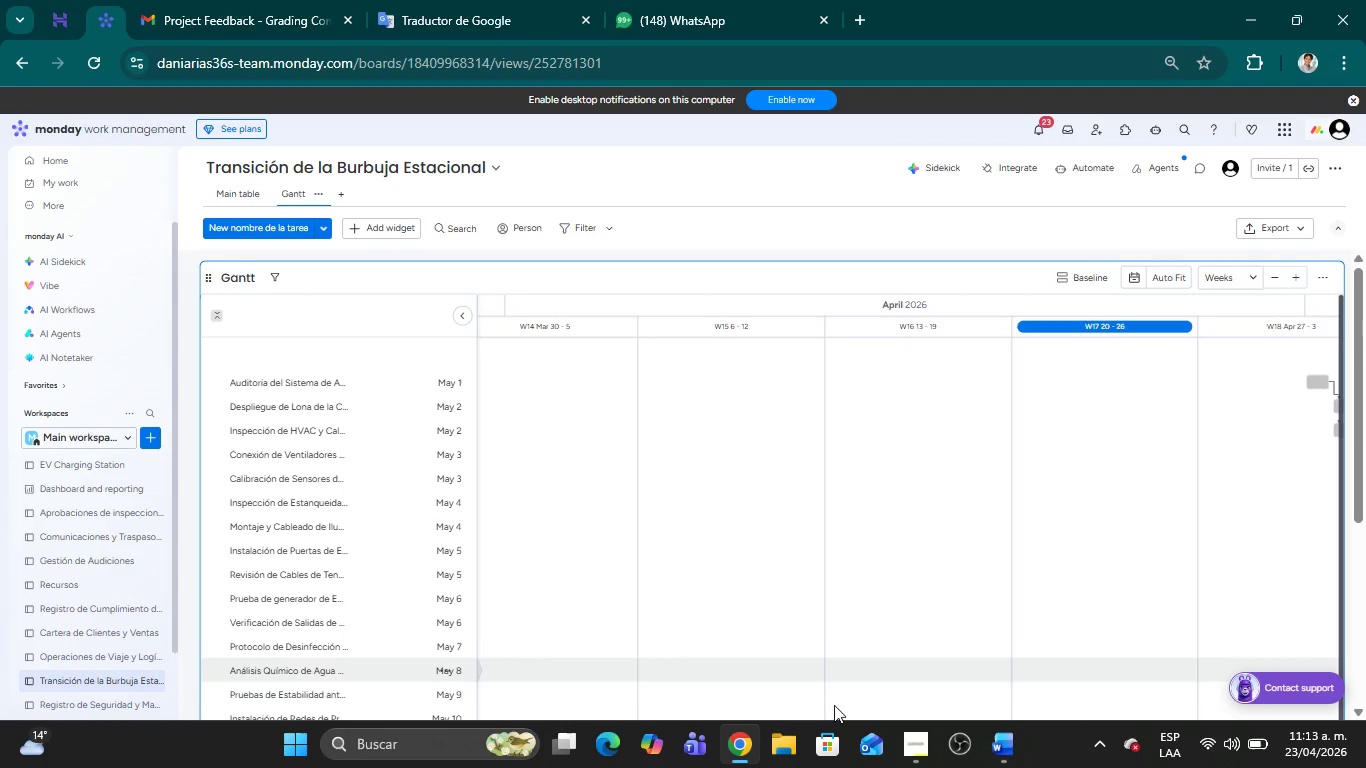 
scroll: coordinate [840, 477], scroll_direction: down, amount: 2.0
 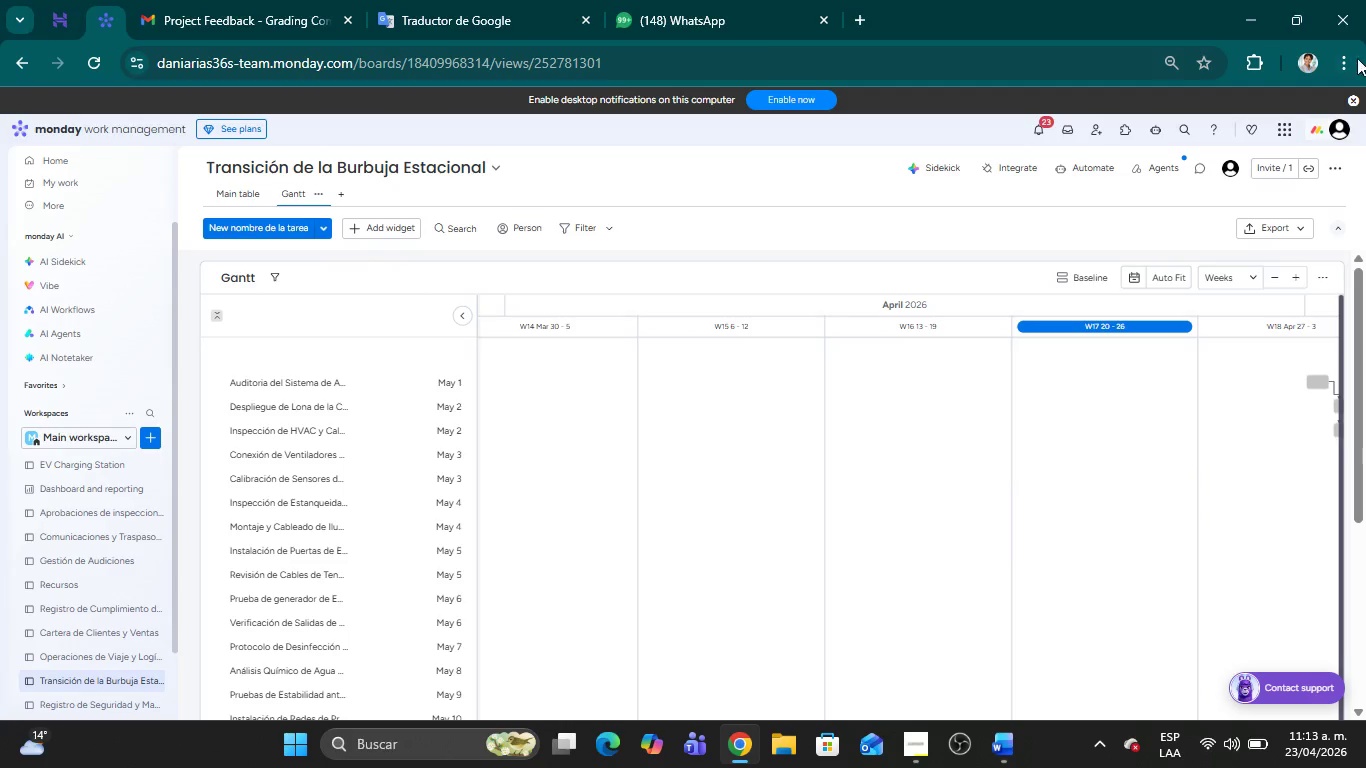 
left_click([1352, 62])
 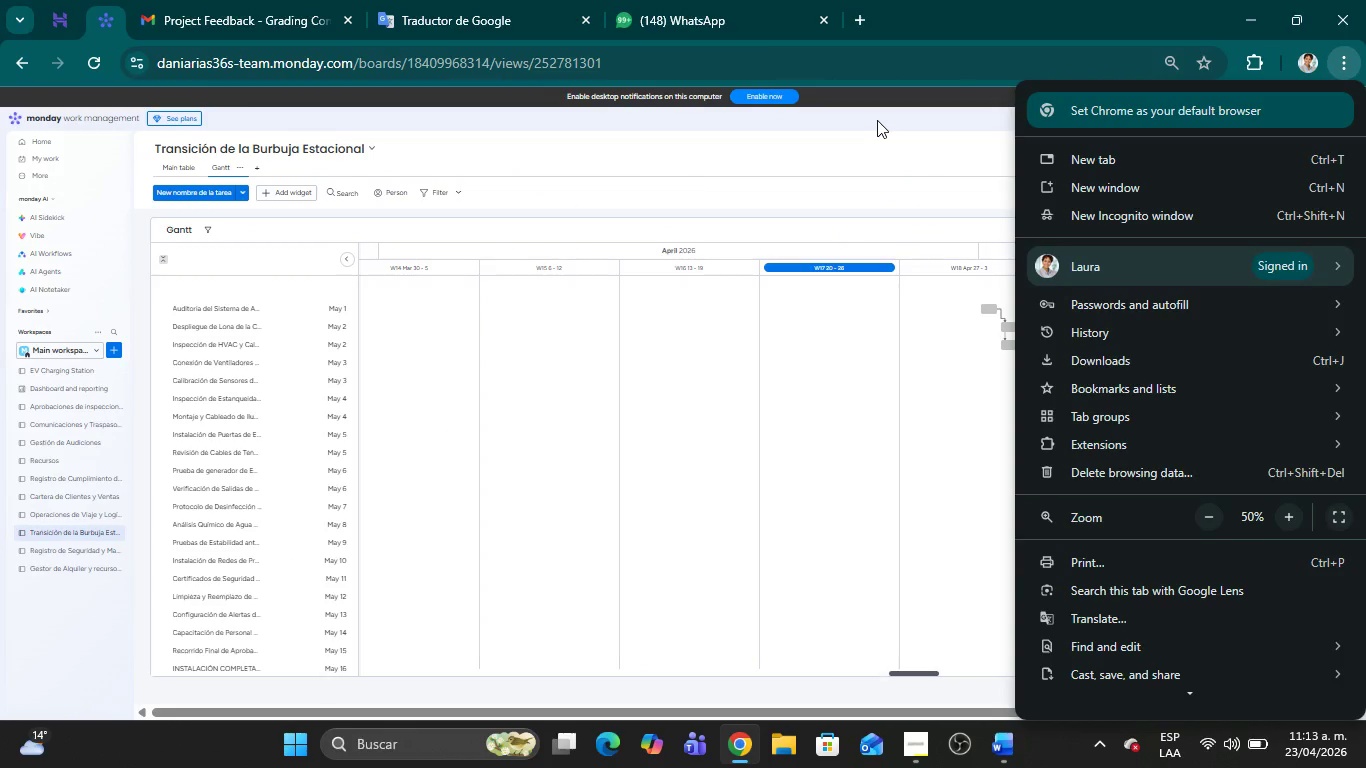 
left_click([887, 160])
 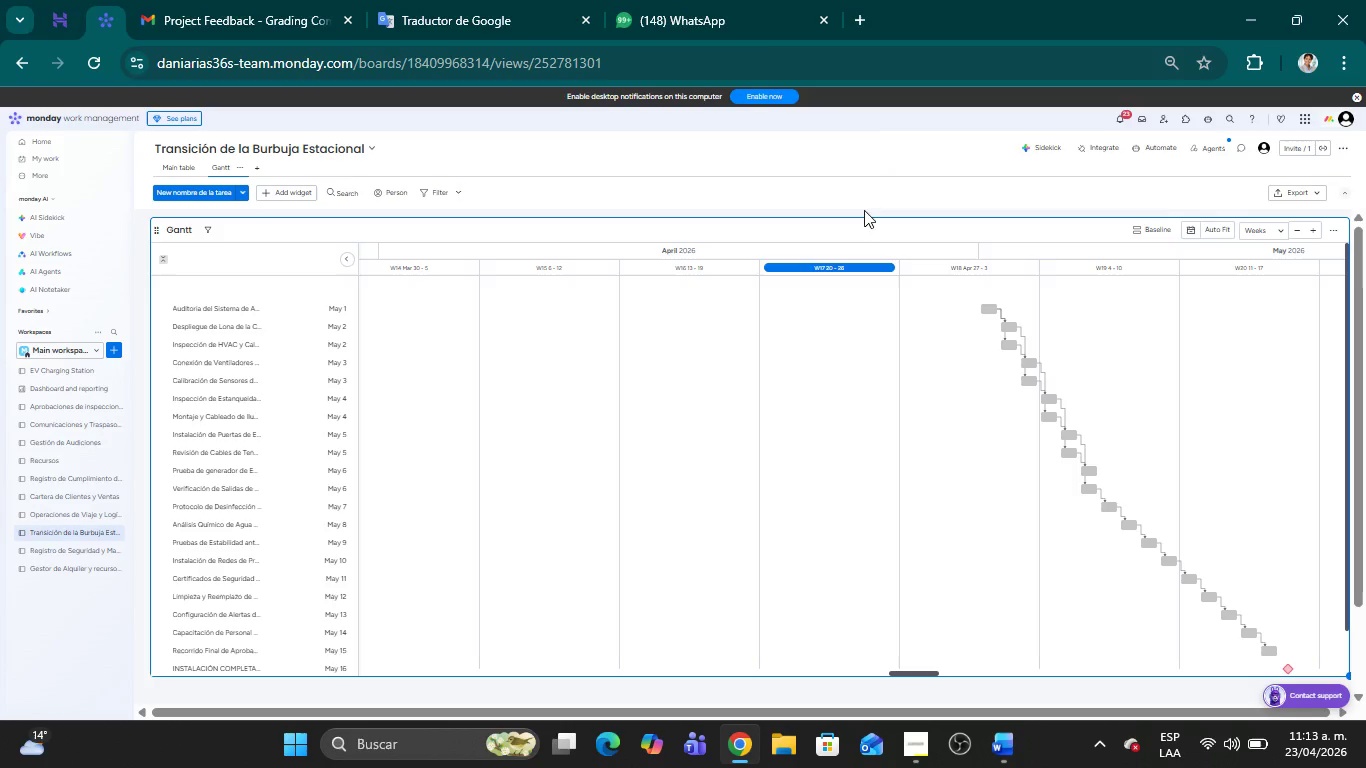 
key(Meta+Shift+MetaLeft)
 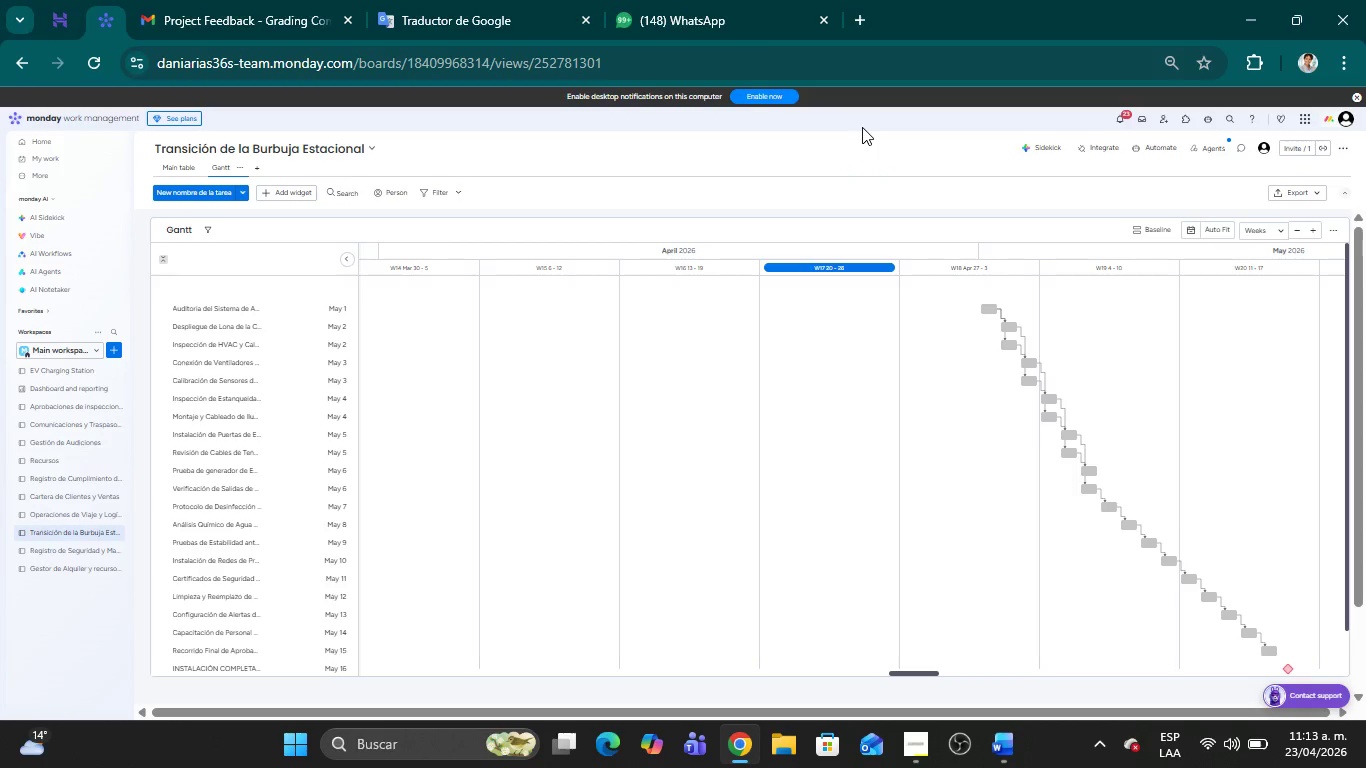 
key(Meta+Shift+S)
 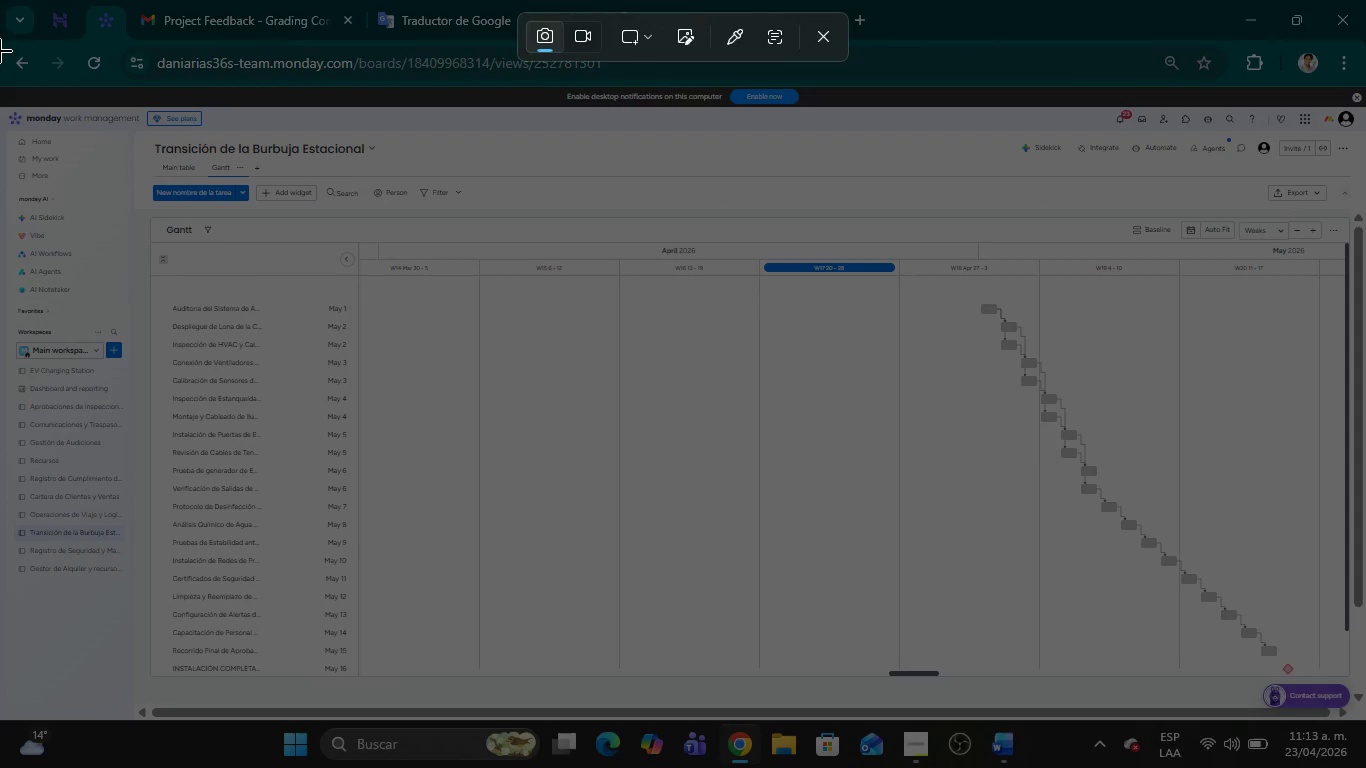 
left_click_drag(start_coordinate=[2, 40], to_coordinate=[1365, 767])
 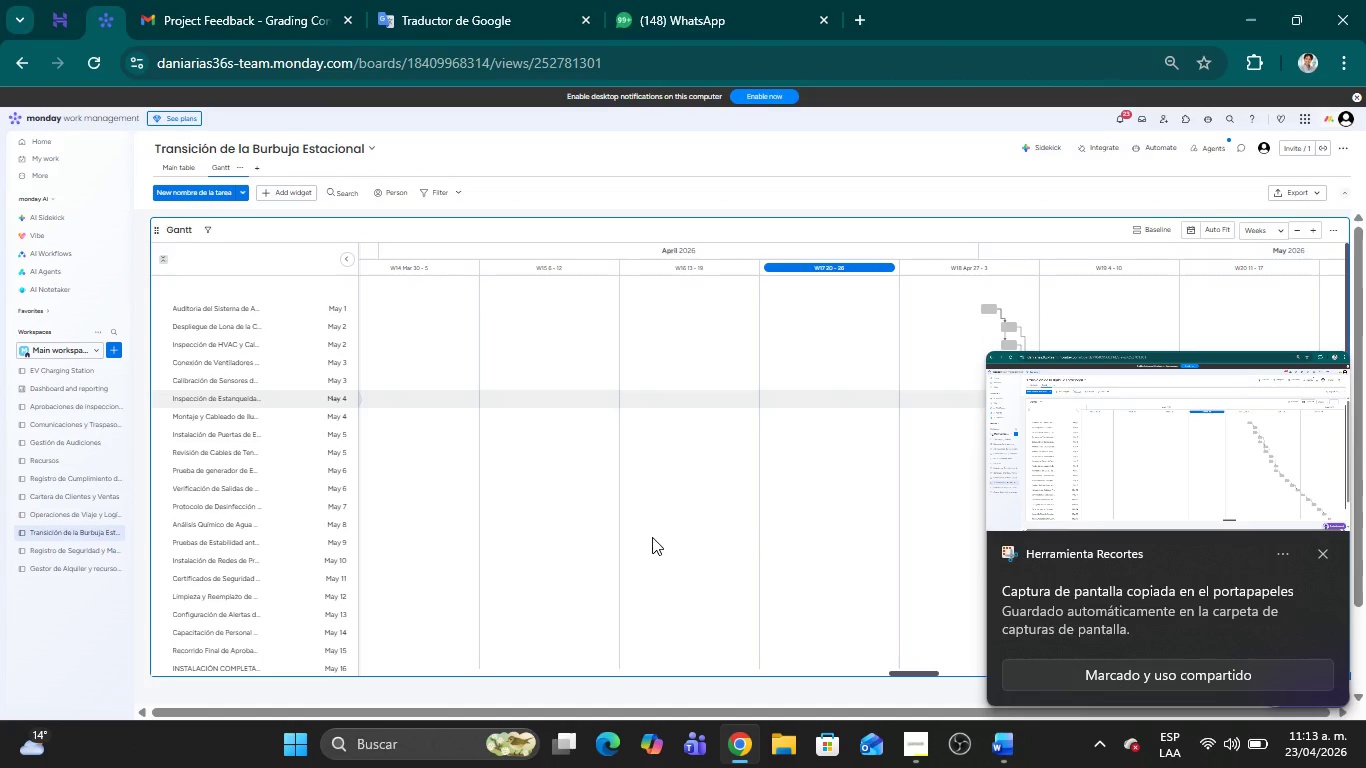 
left_click([1006, 751])
 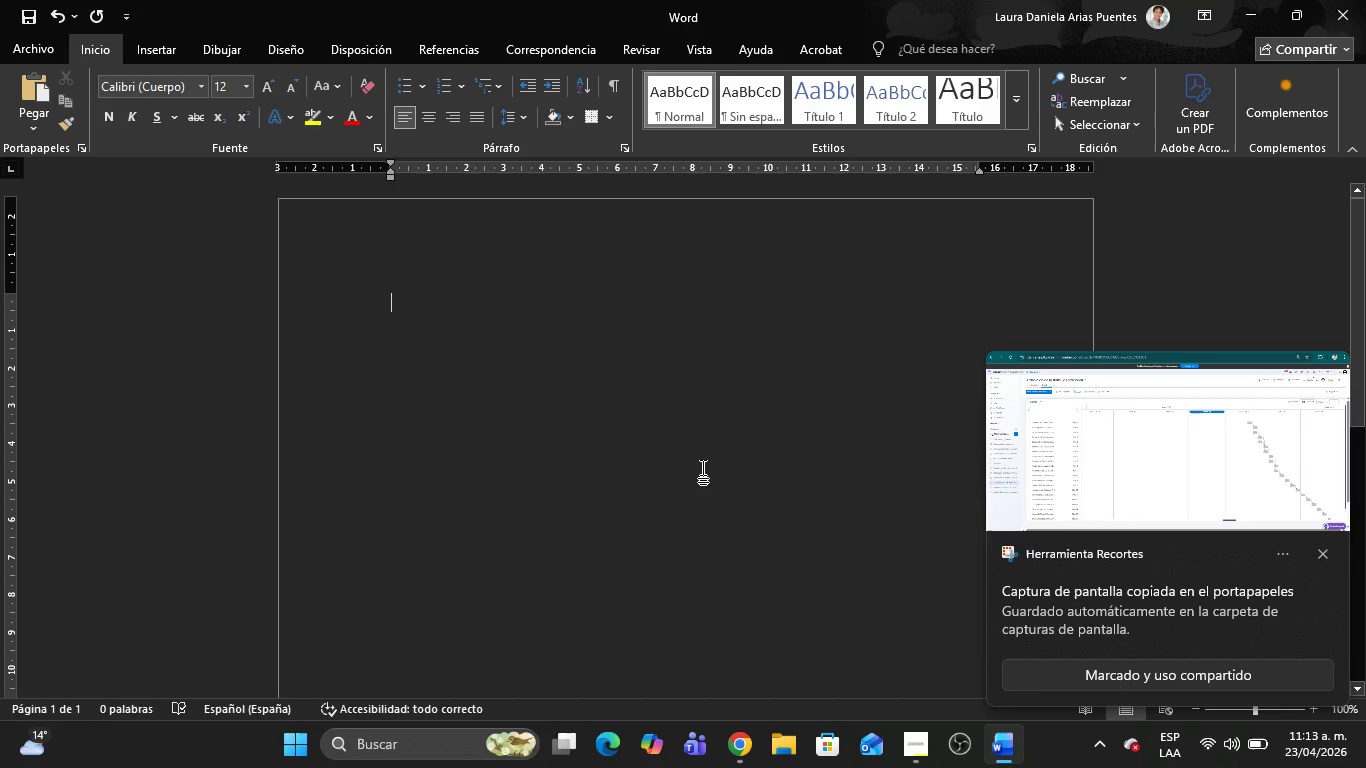 
key(Control+V)
 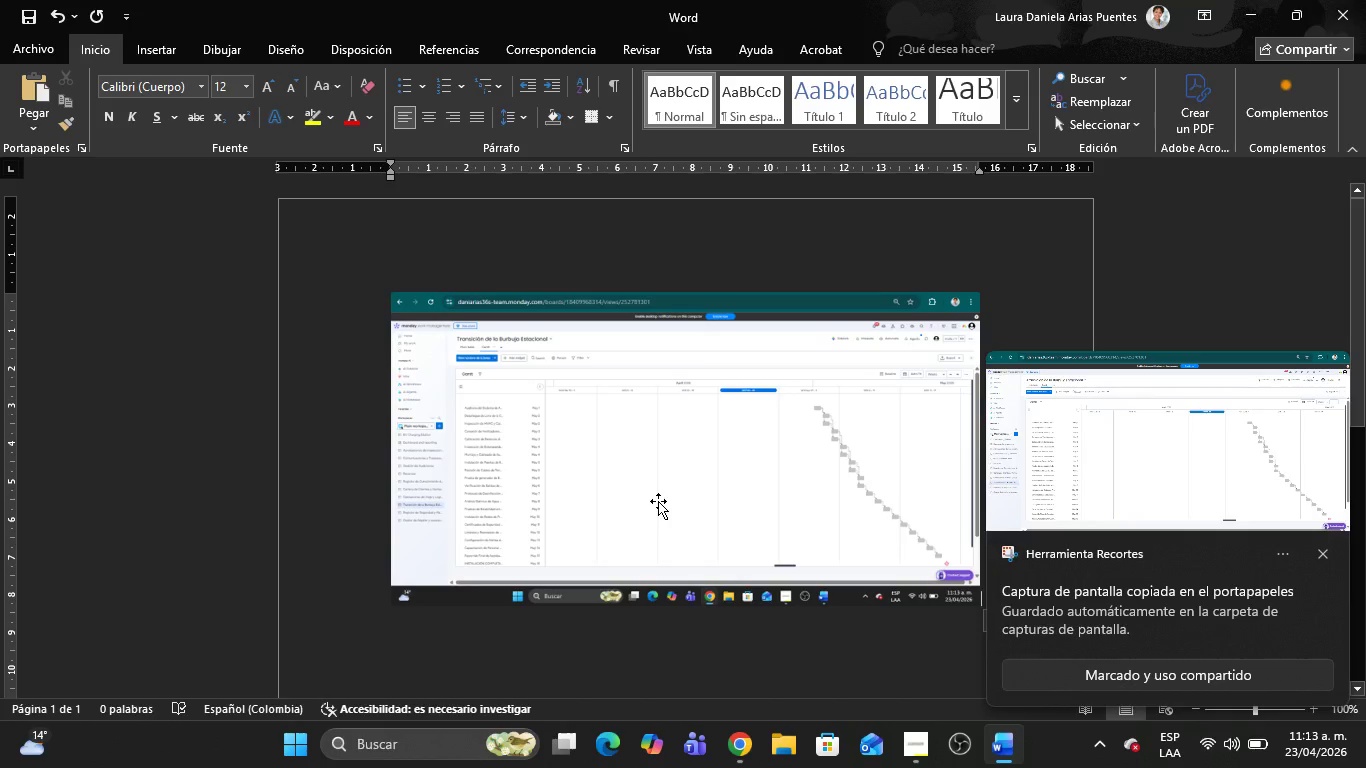 
key(Alt+AltLeft)
 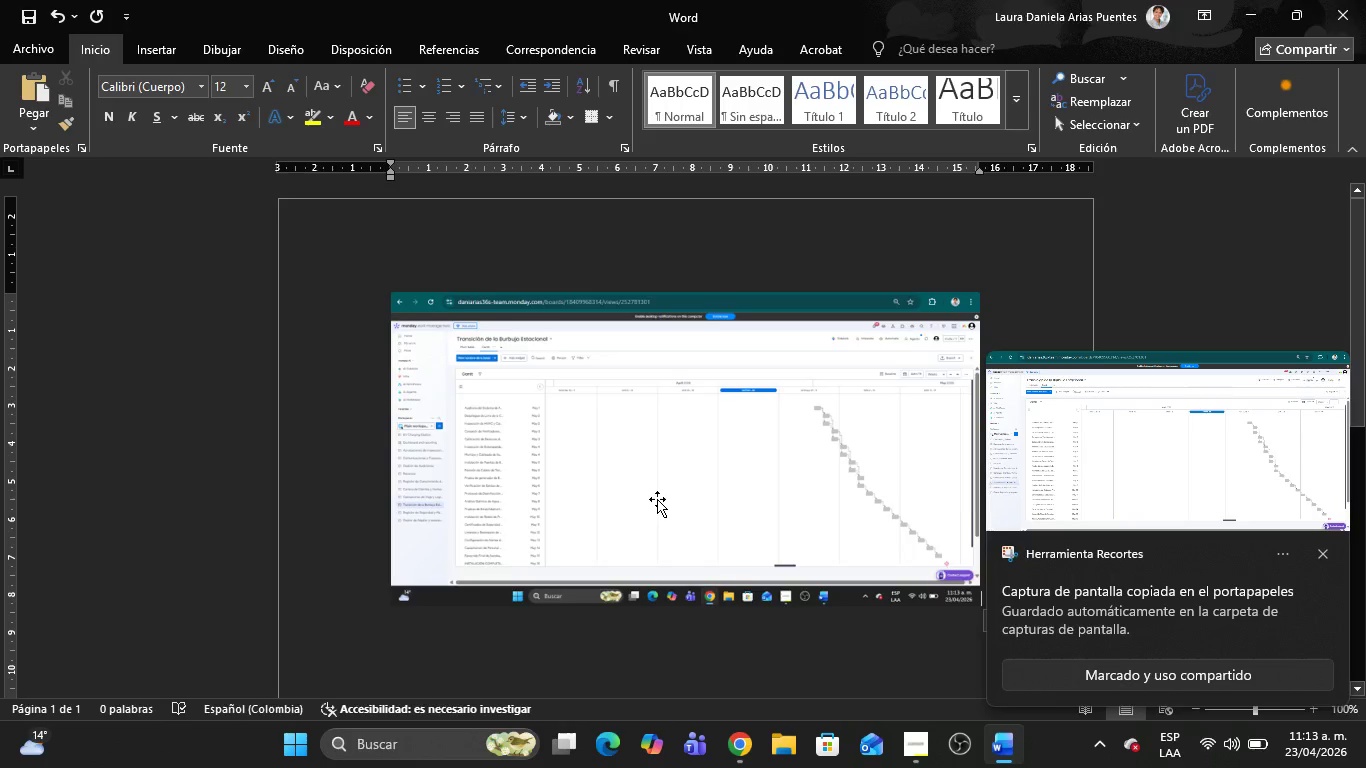 
key(Alt+Tab)
 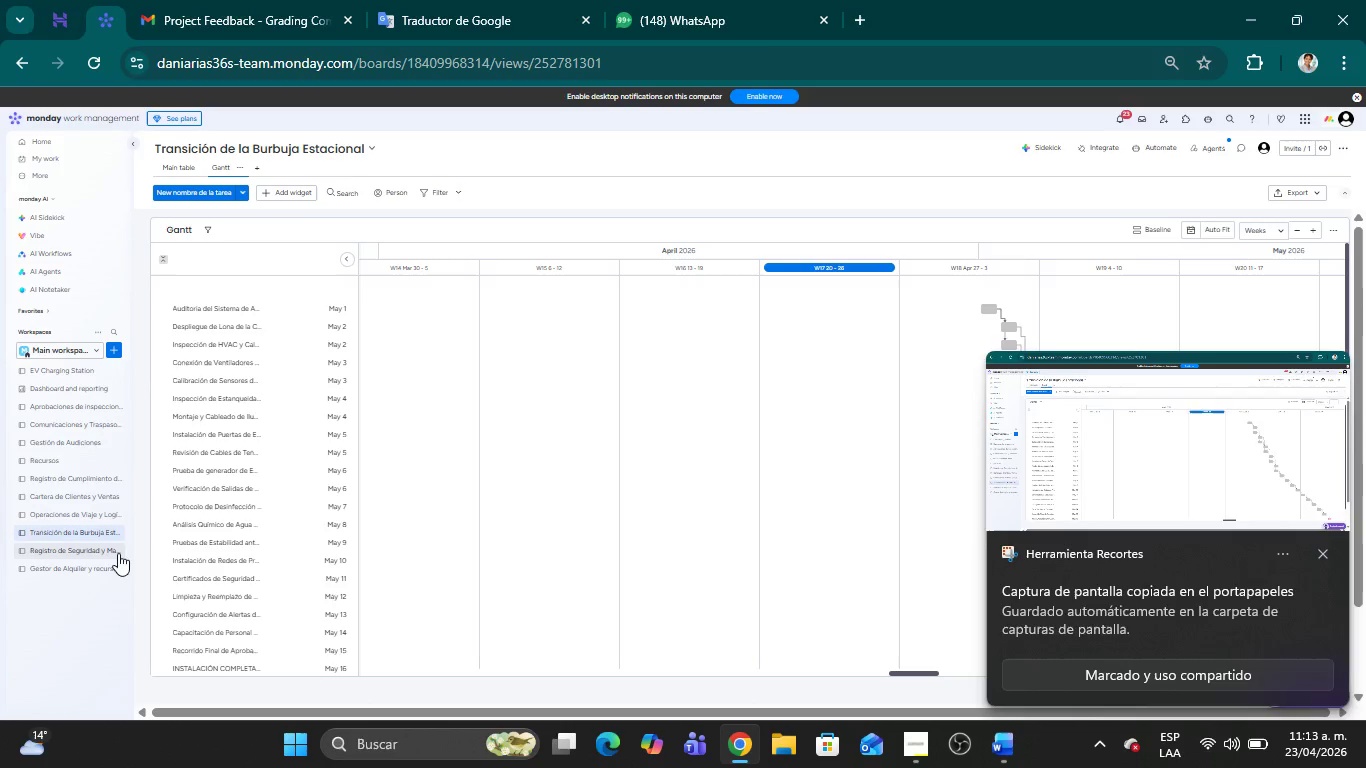 
left_click([89, 549])
 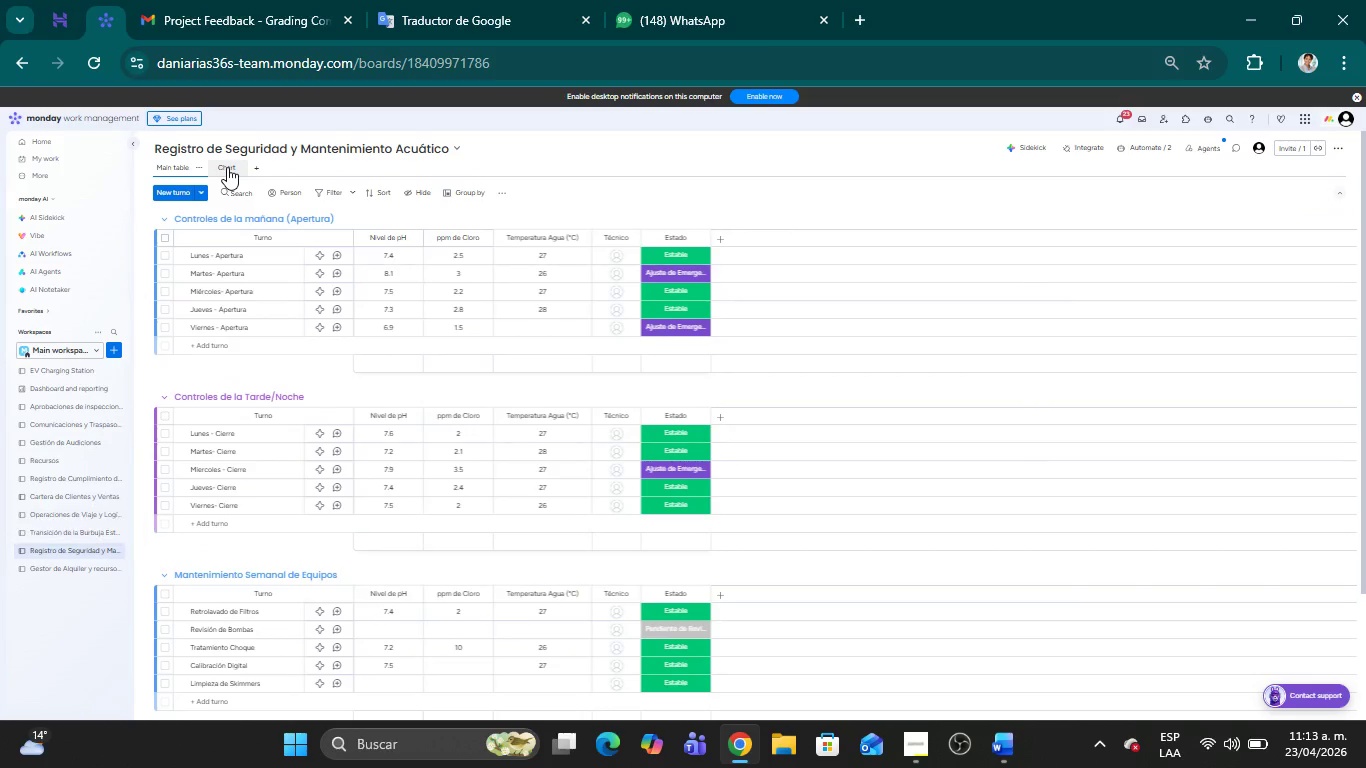 
left_click([227, 167])
 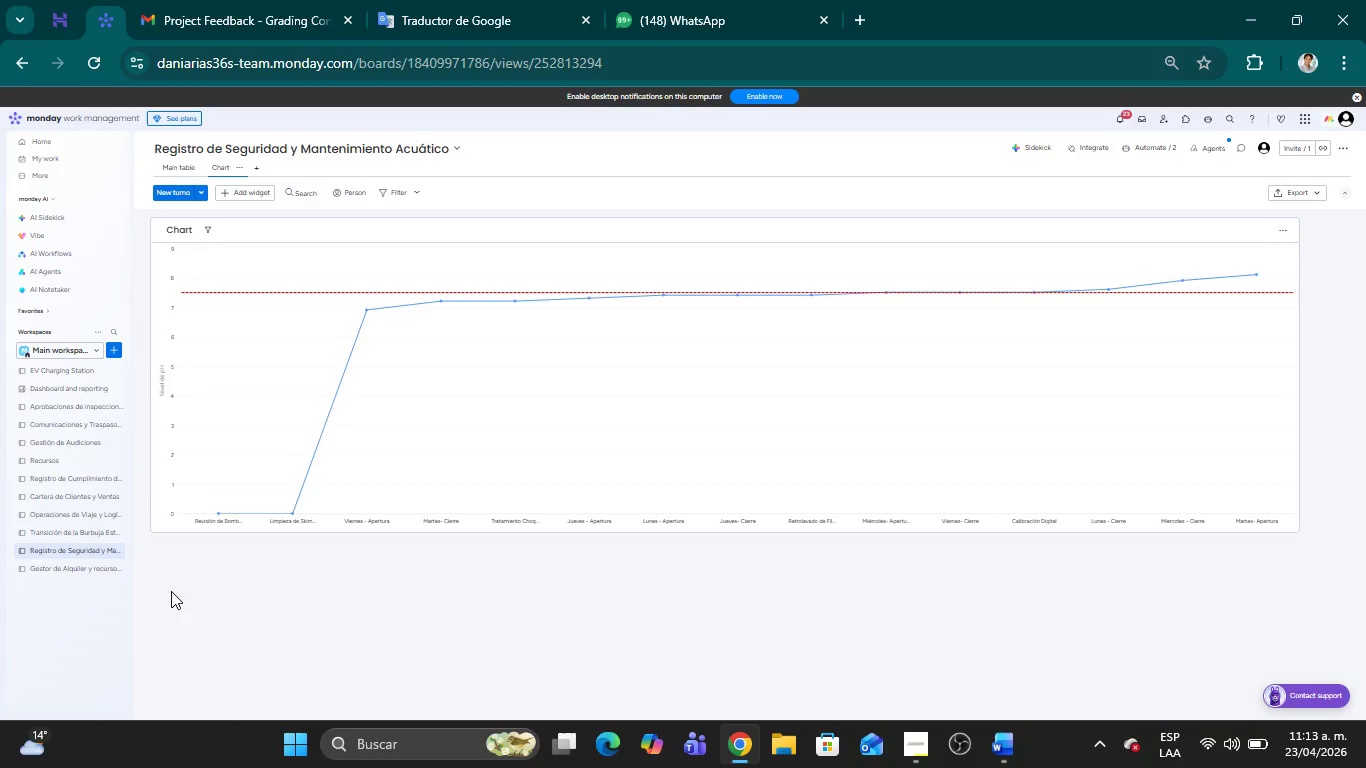 
wait(7.88)
 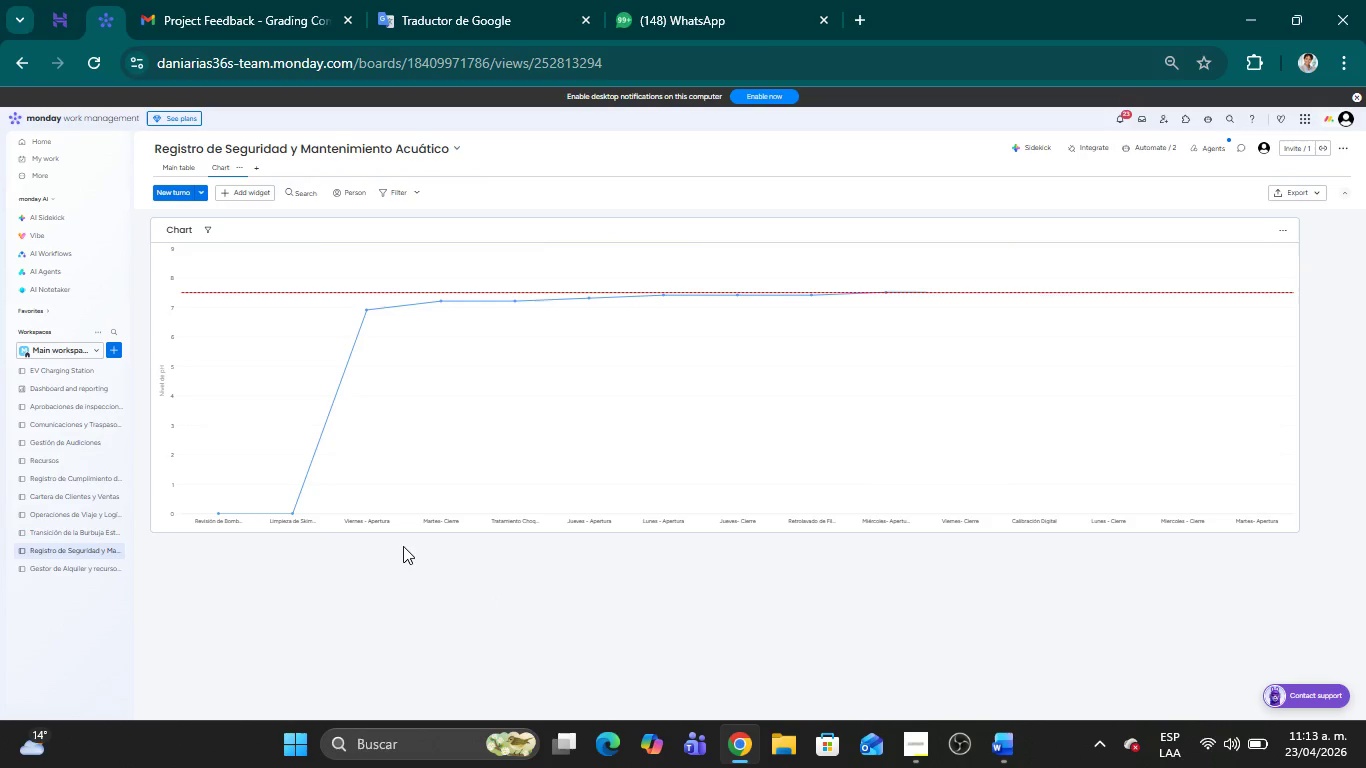 
key(Meta+Shift+MetaLeft)
 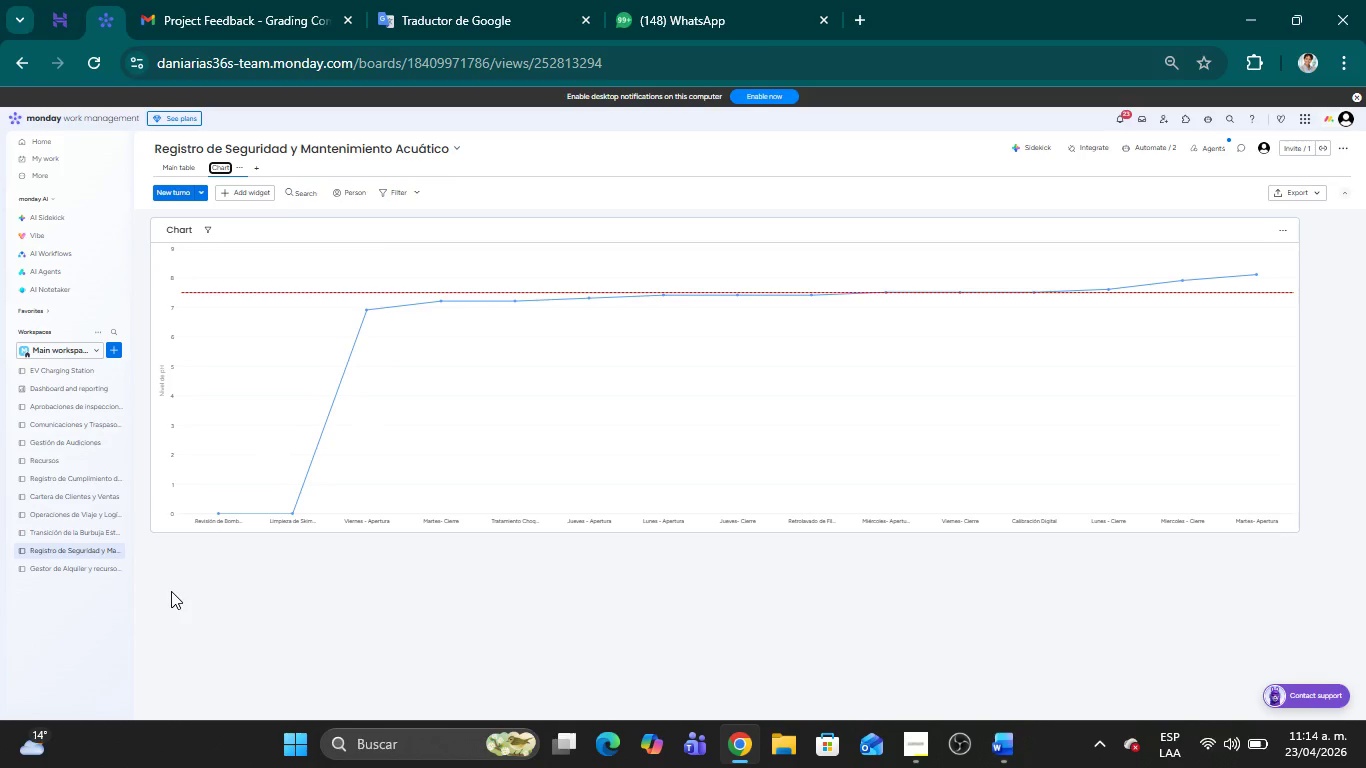 
key(Meta+Shift+S)
 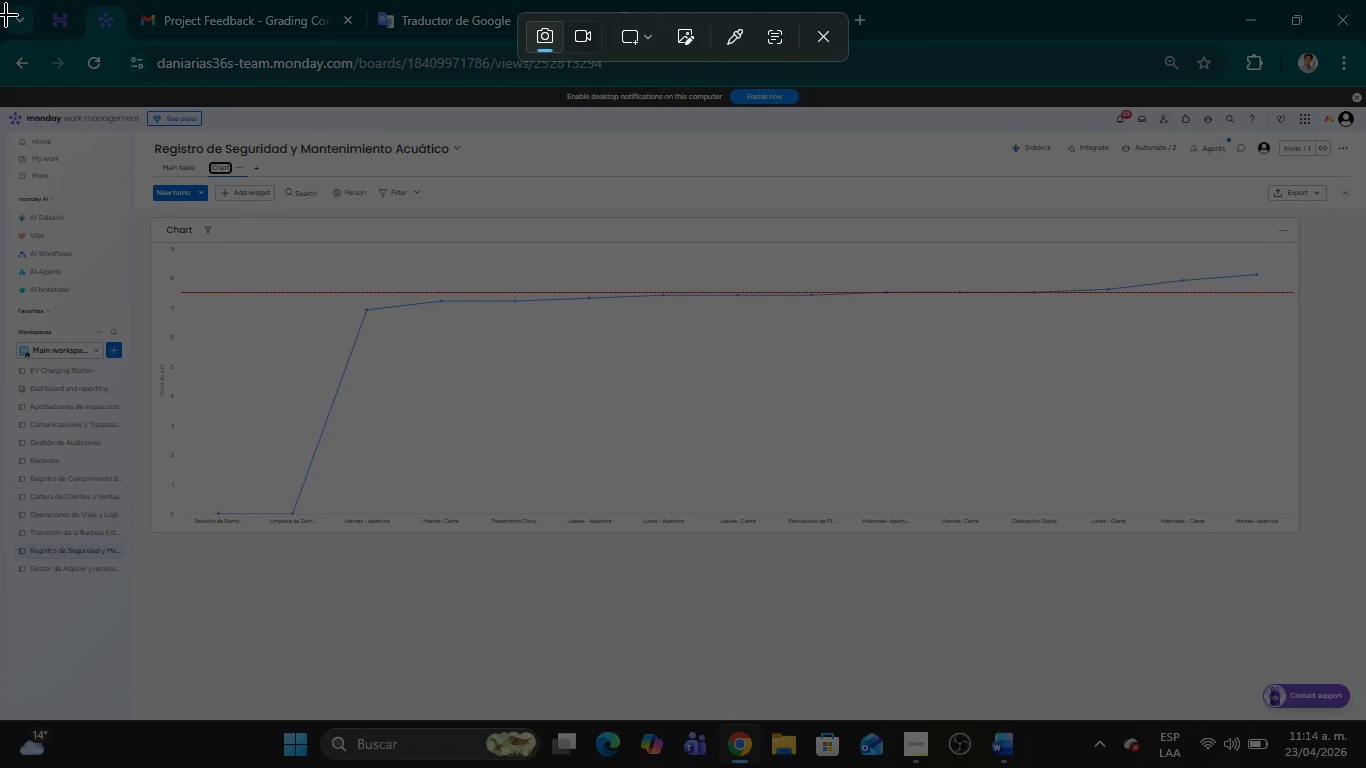 
left_click_drag(start_coordinate=[0, 37], to_coordinate=[1365, 767])
 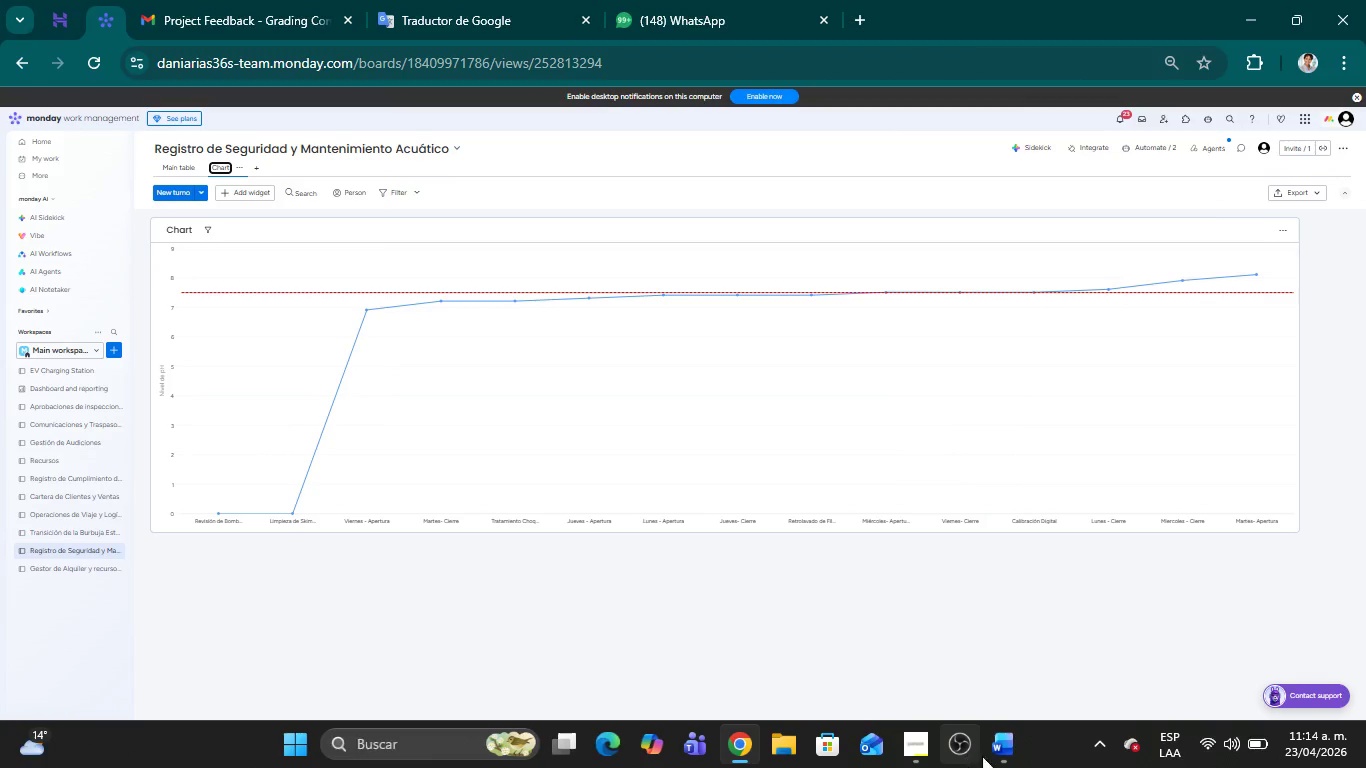 
left_click([995, 756])
 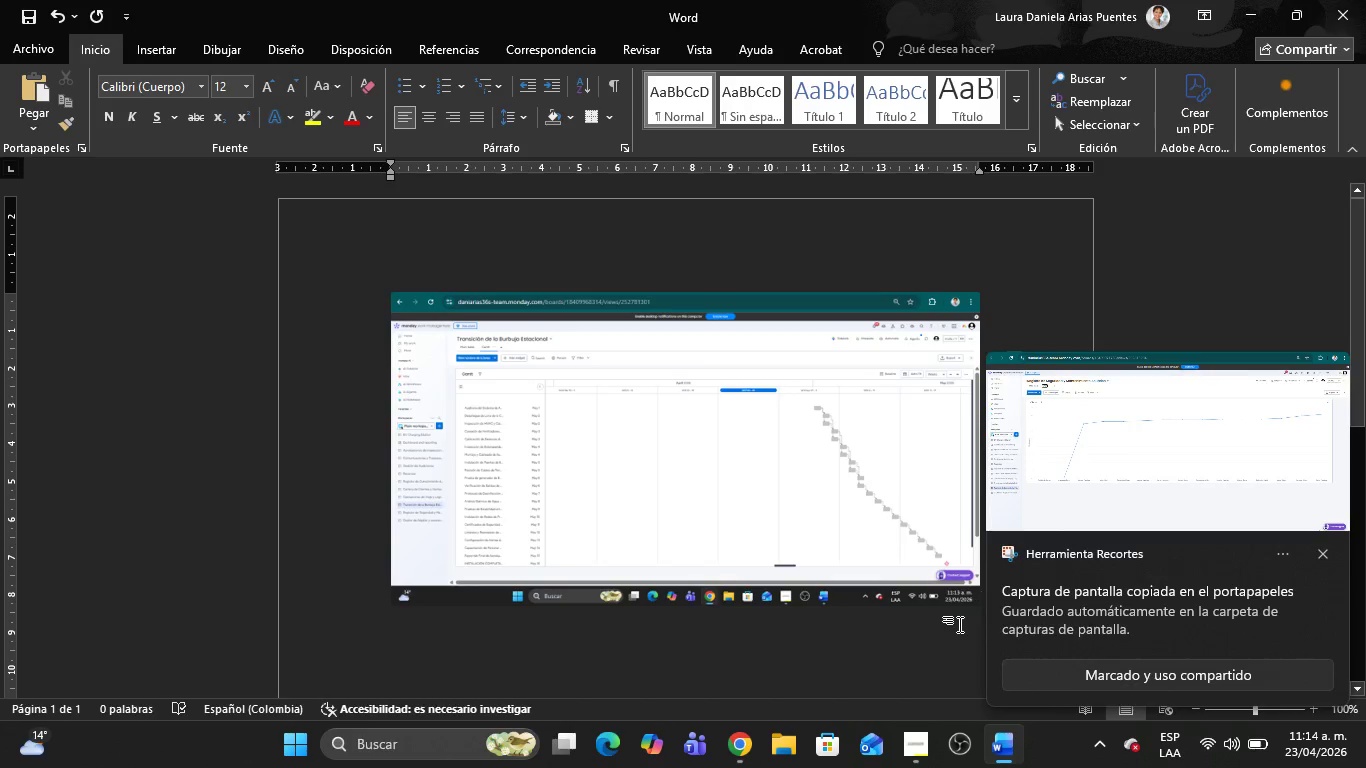 
key(Control+V)
 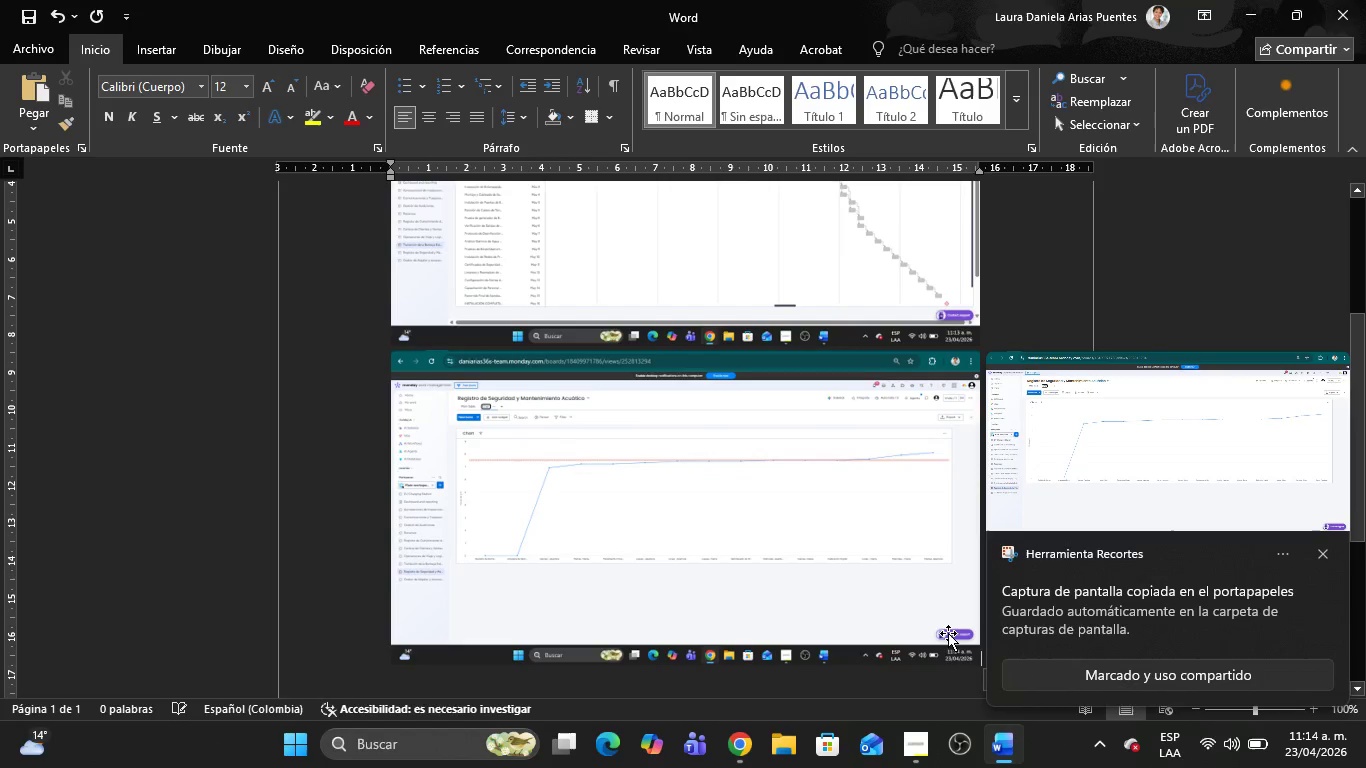 
key(Alt+AltLeft)
 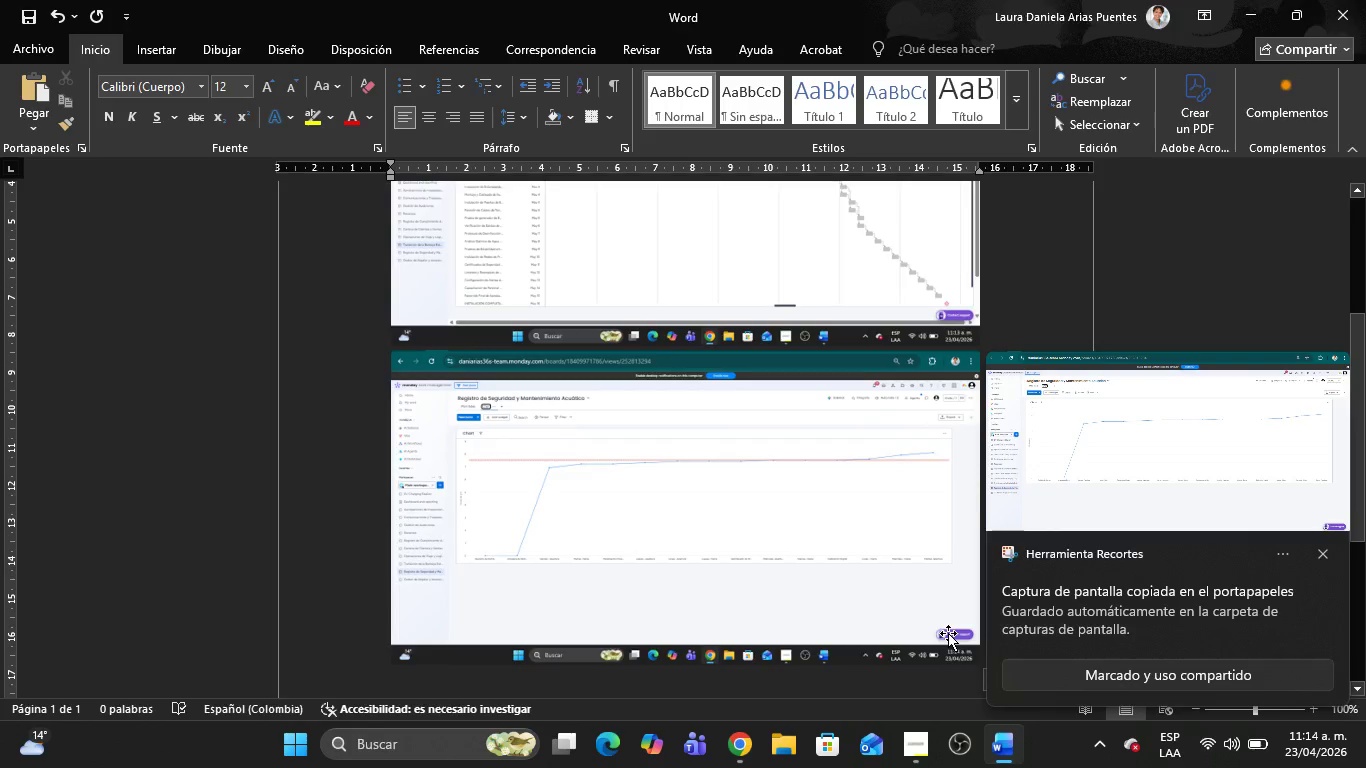 
key(Alt+Tab)
 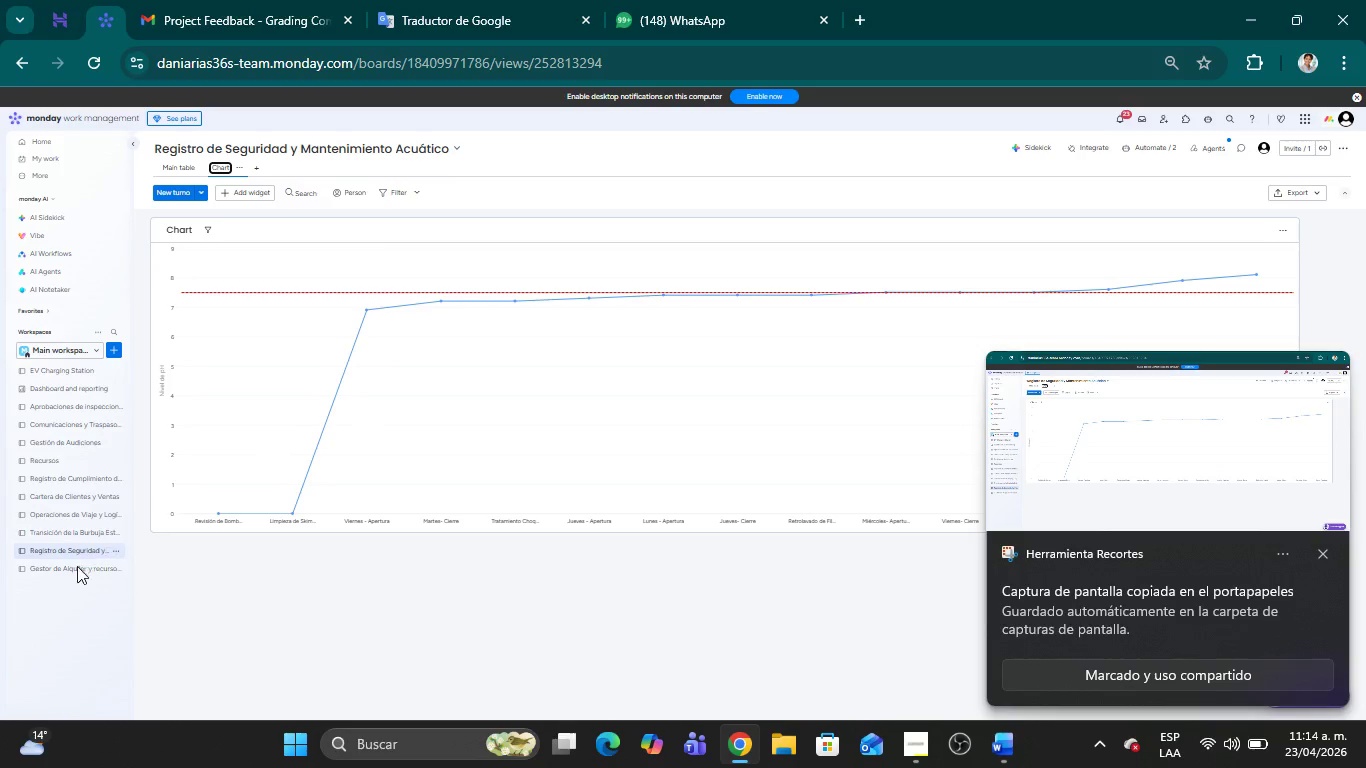 
left_click([76, 567])
 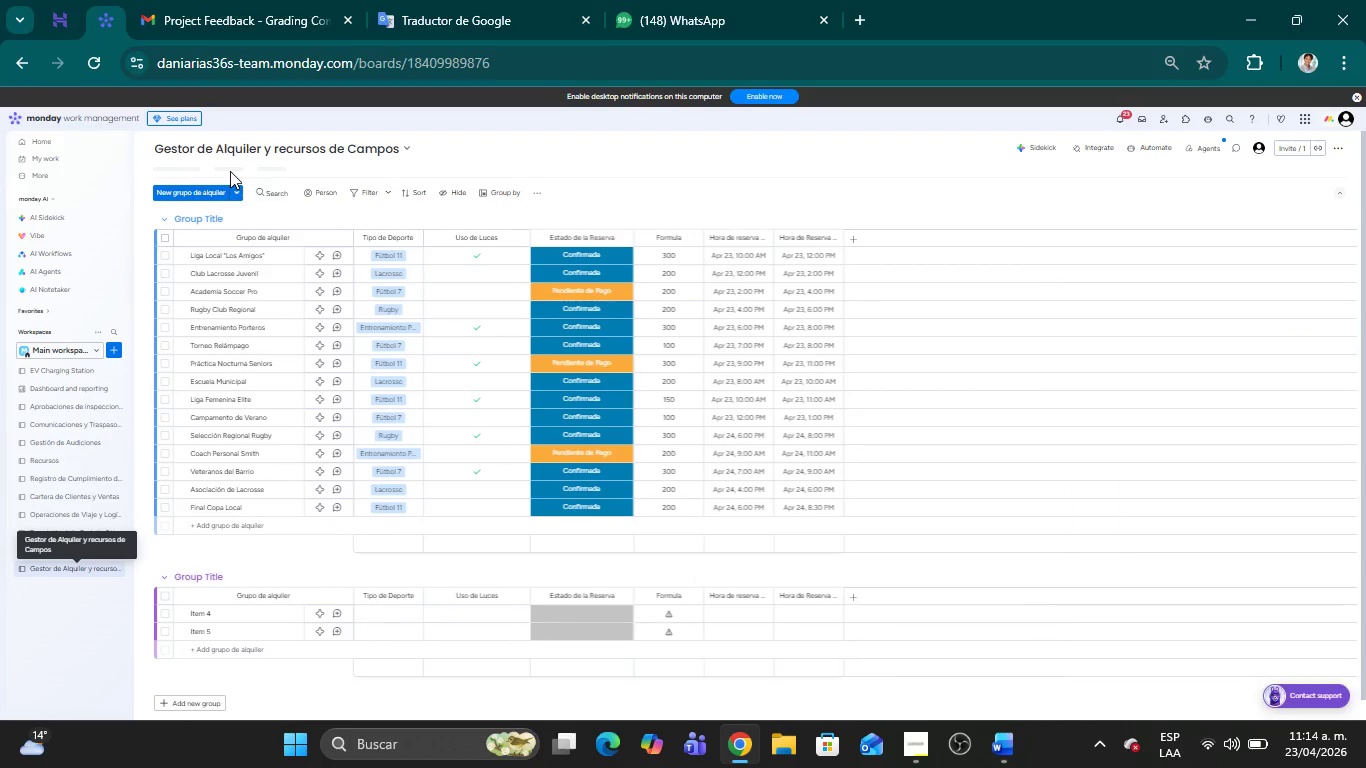 
left_click([230, 170])
 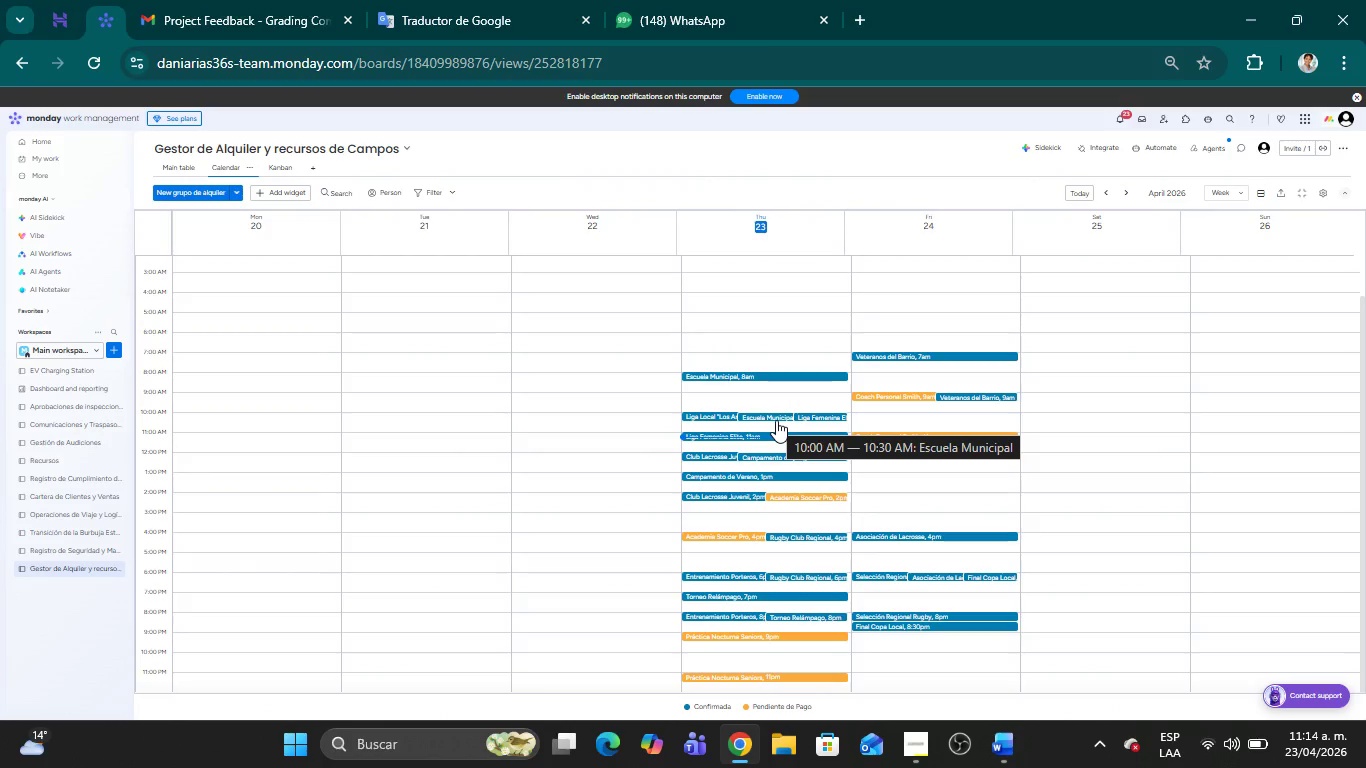 
scroll: coordinate [740, 362], scroll_direction: down, amount: 2.0
 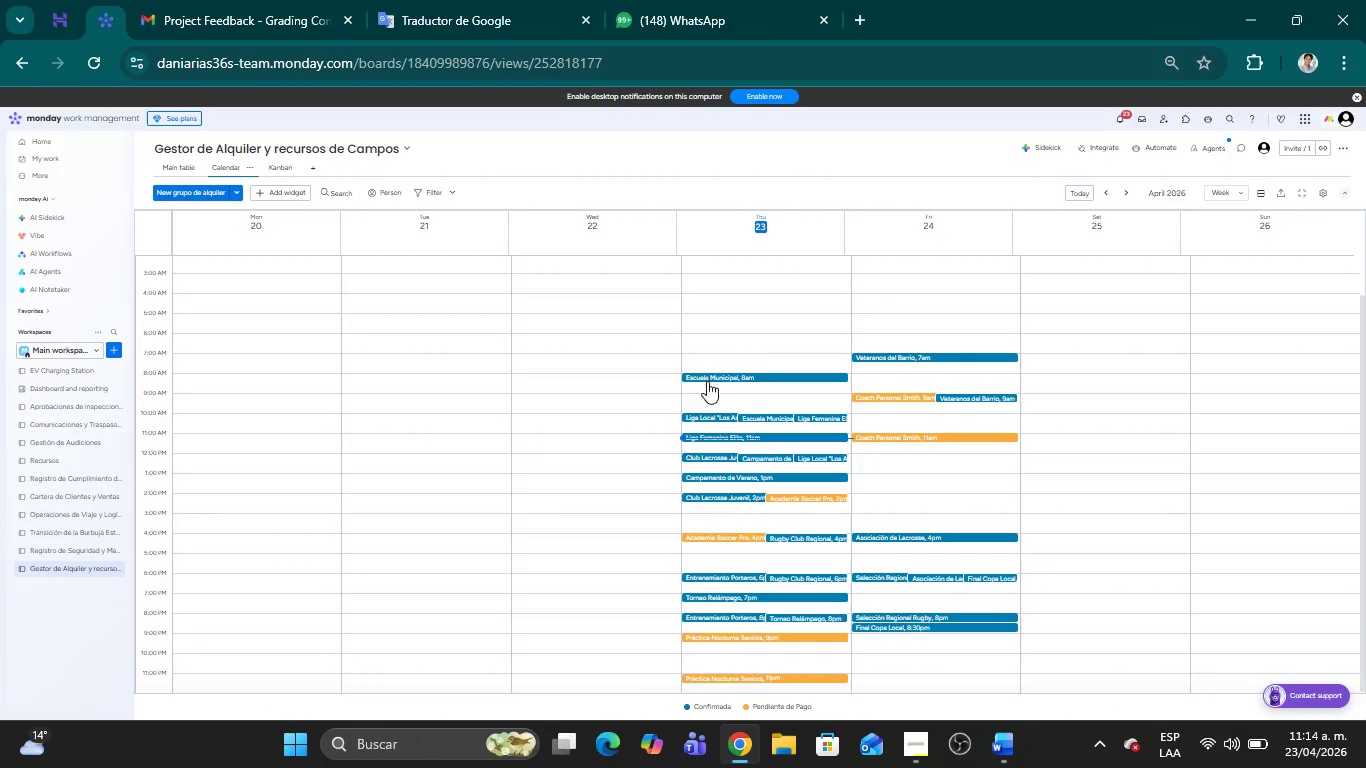 
key(Meta+Shift+MetaLeft)
 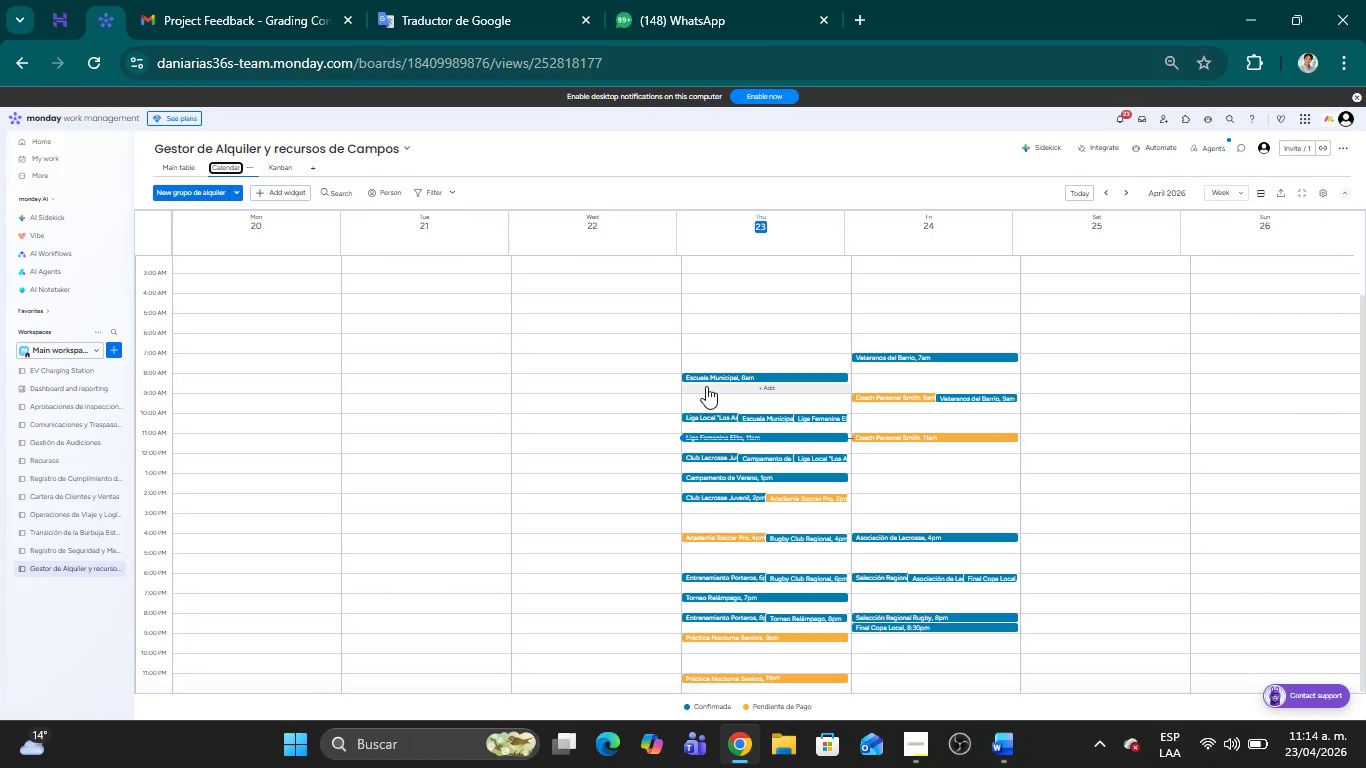 
key(Meta+Shift+S)
 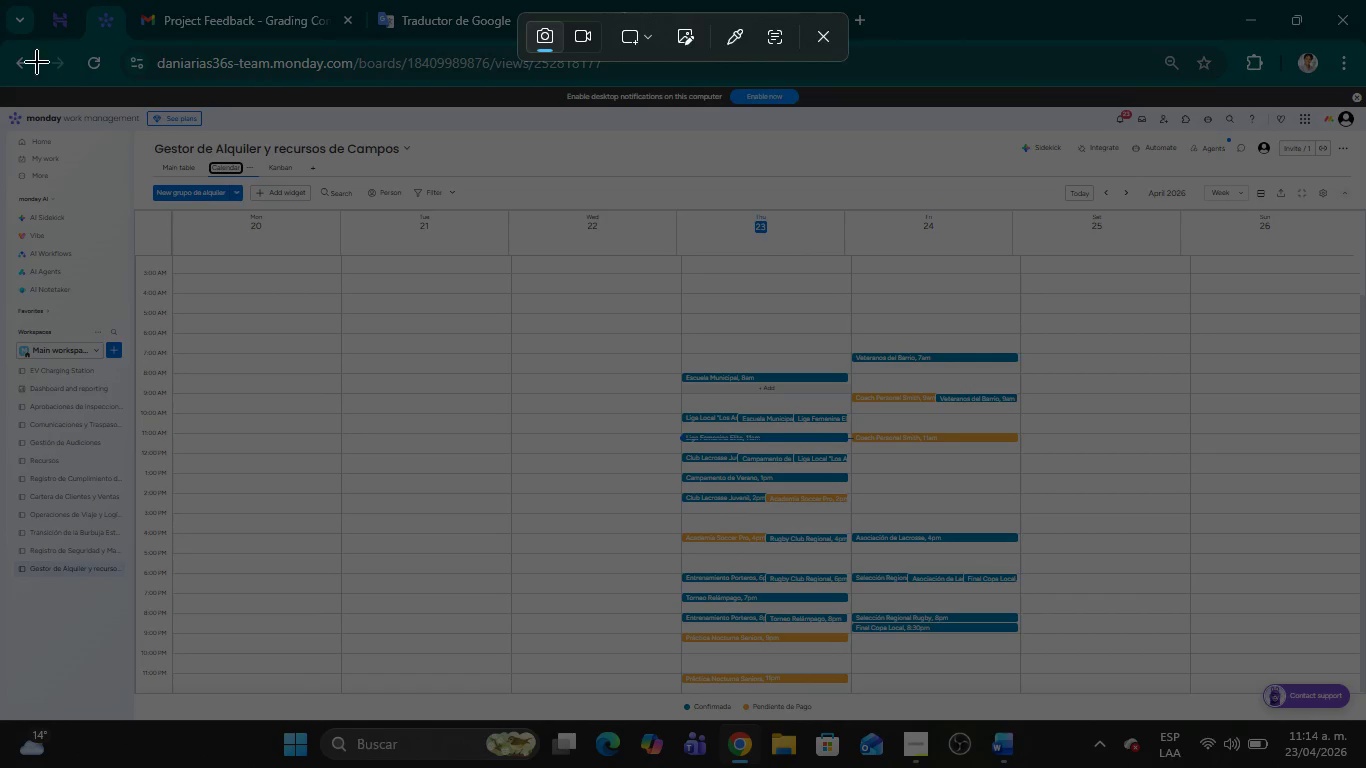 
left_click_drag(start_coordinate=[0, 46], to_coordinate=[1365, 767])
 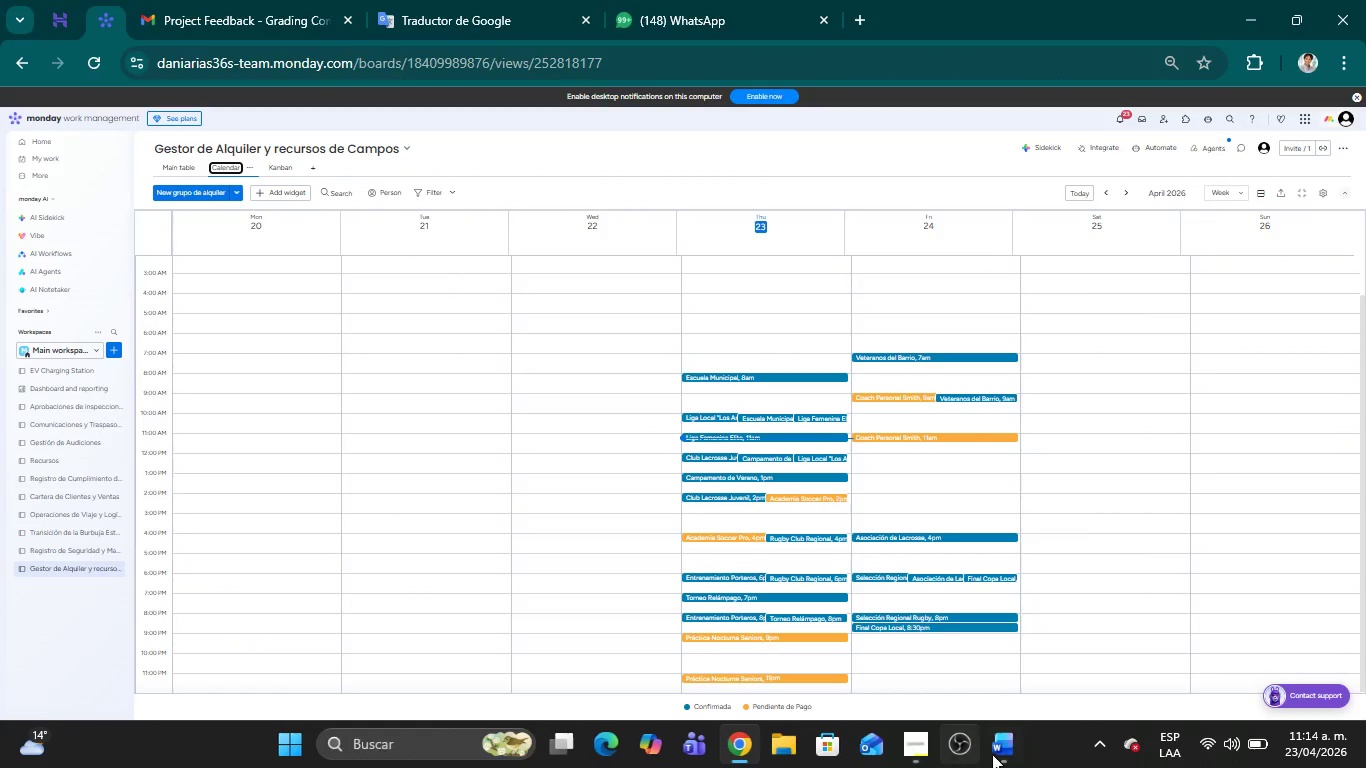 
left_click([996, 753])
 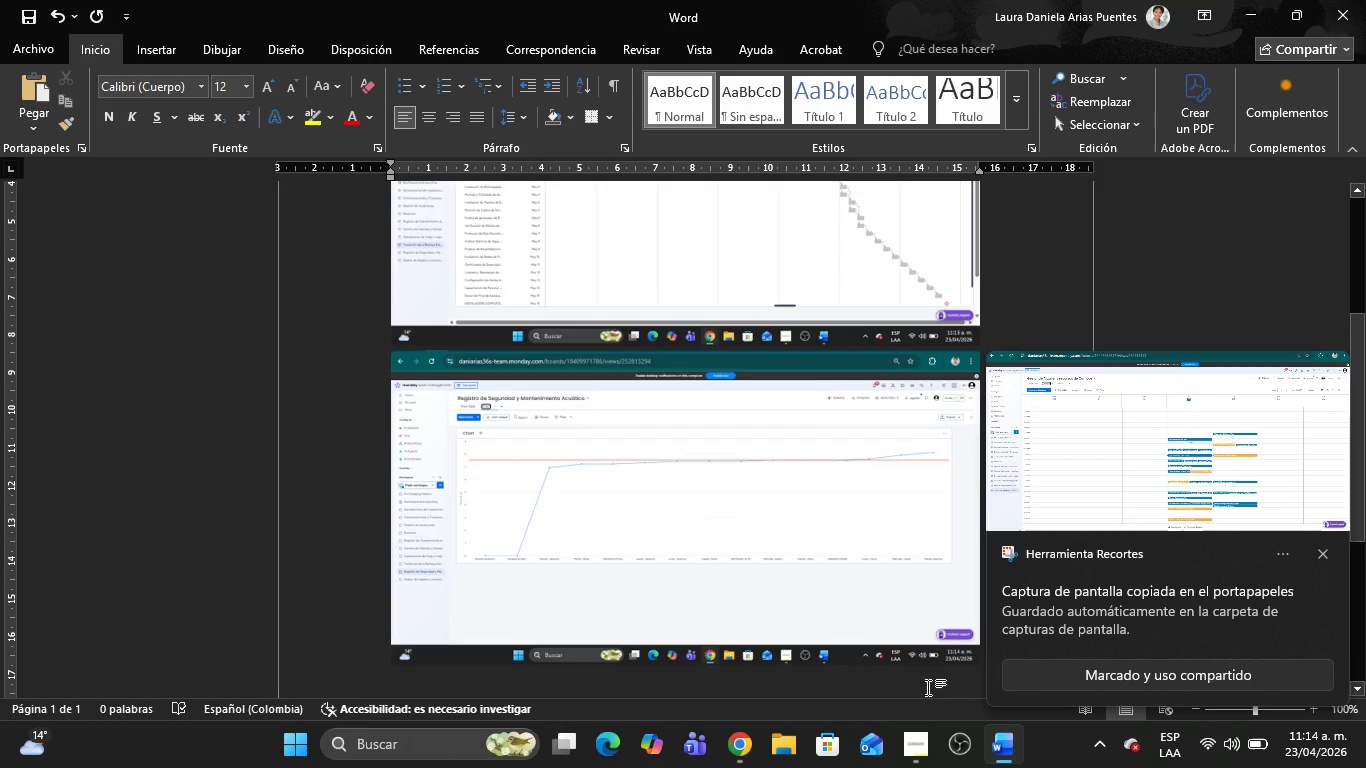 
key(Control+V)
 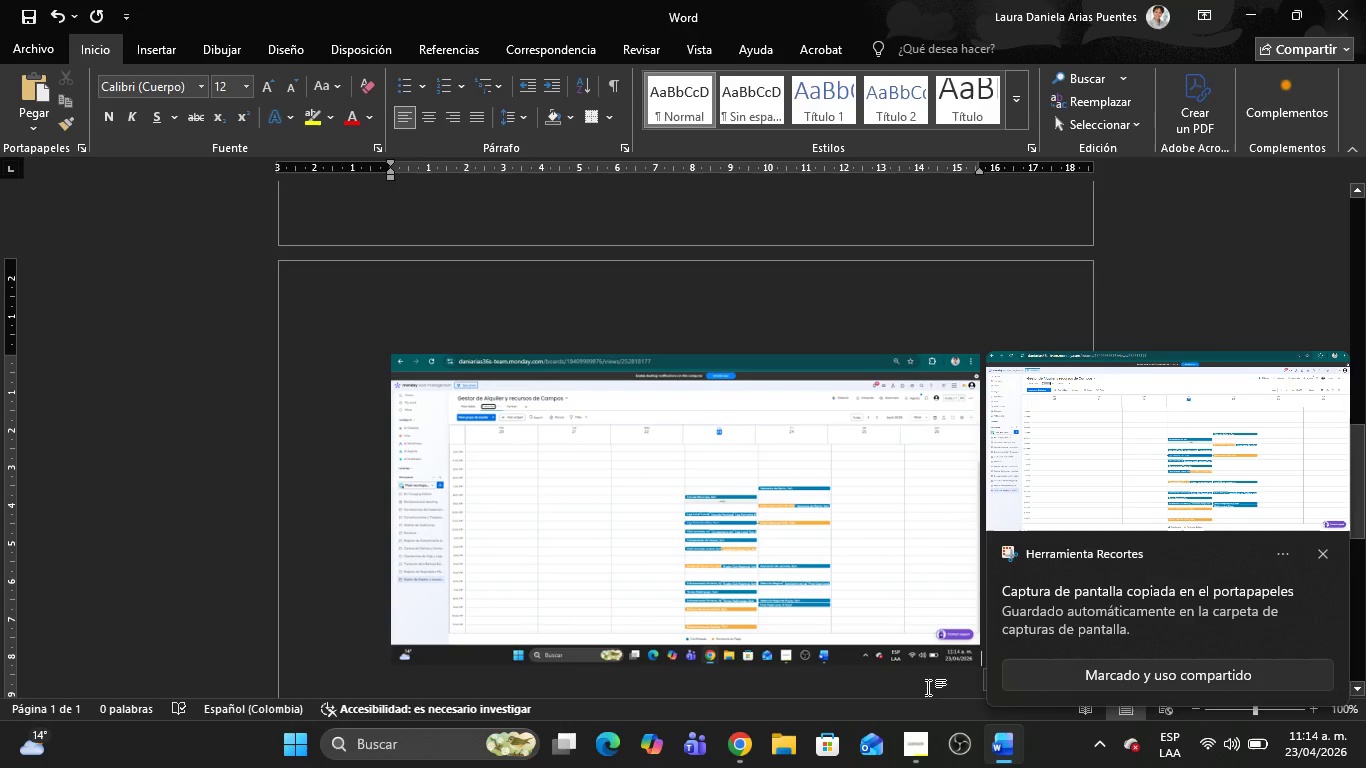 
key(Alt+Tab)
 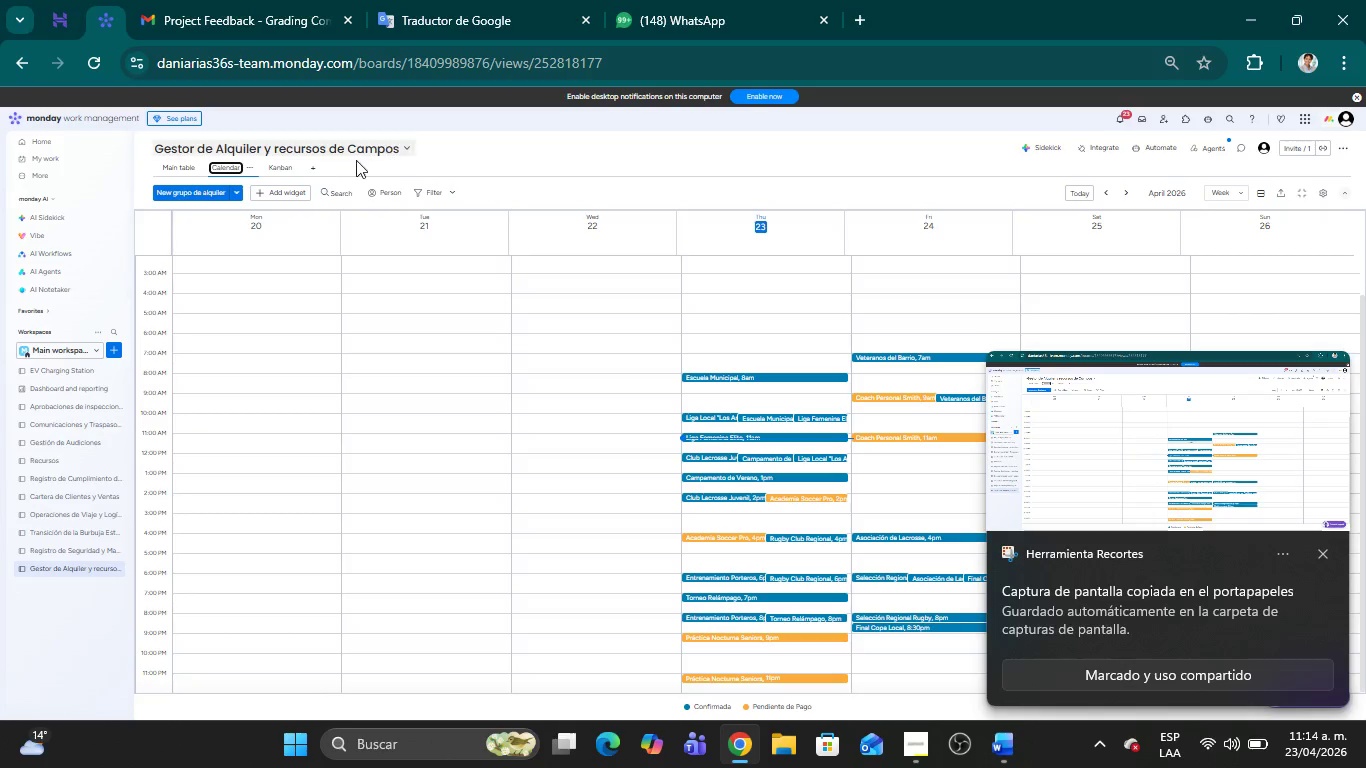 
left_click([272, 165])
 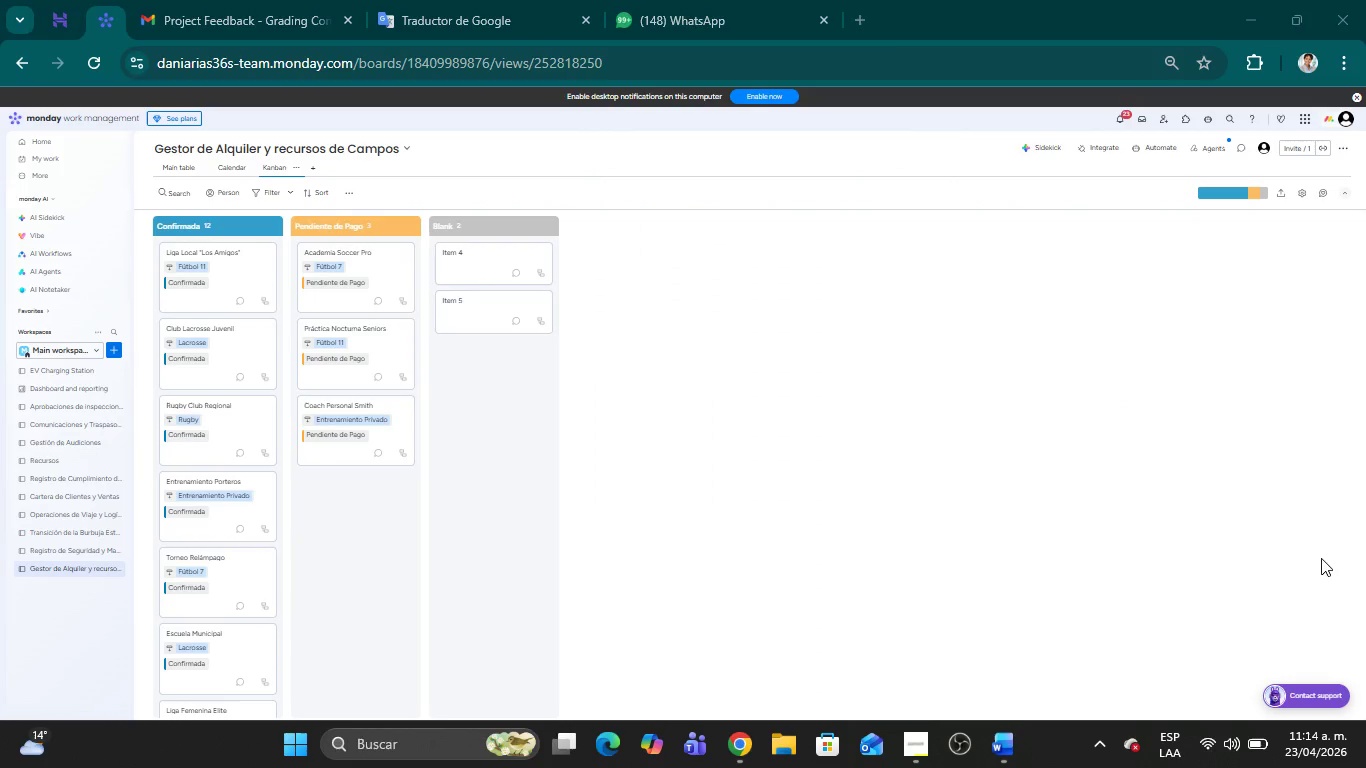 
wait(7.09)
 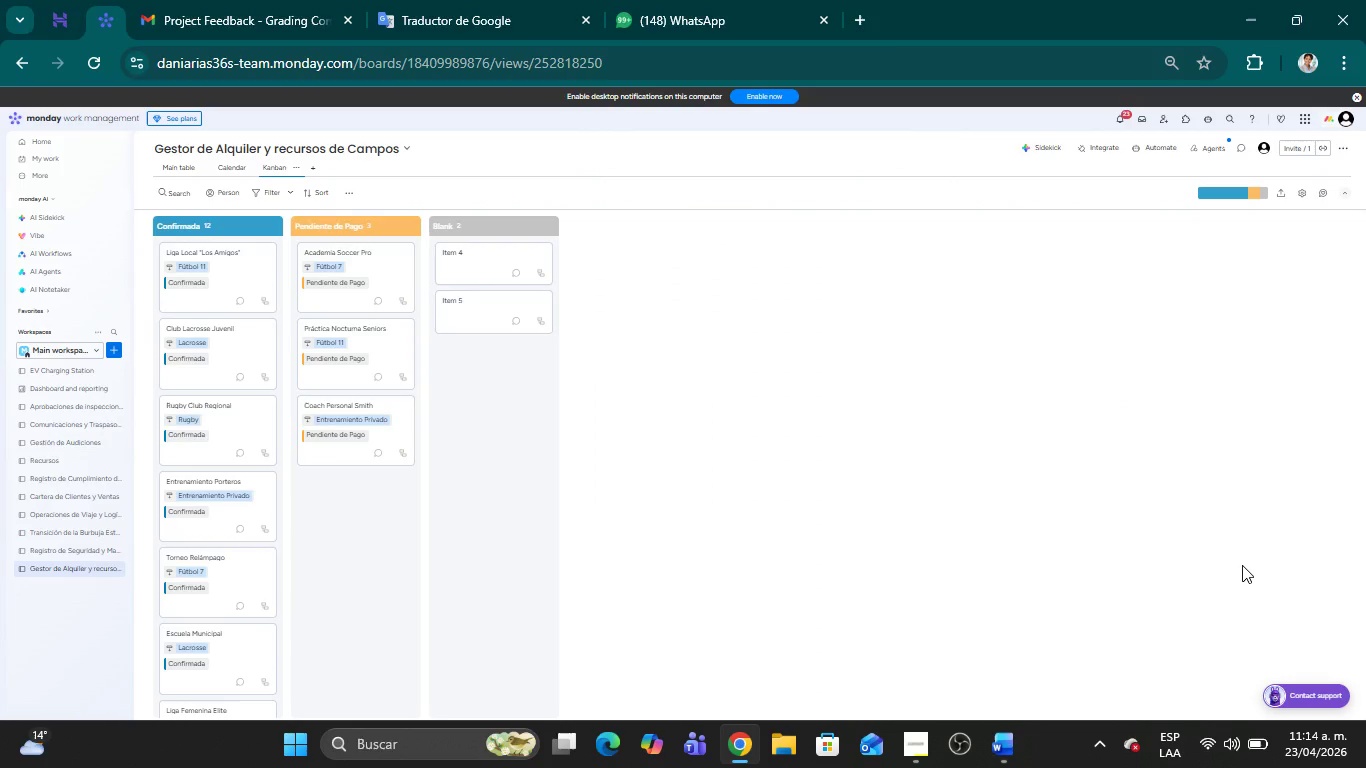 
key(Meta+Shift+S)
 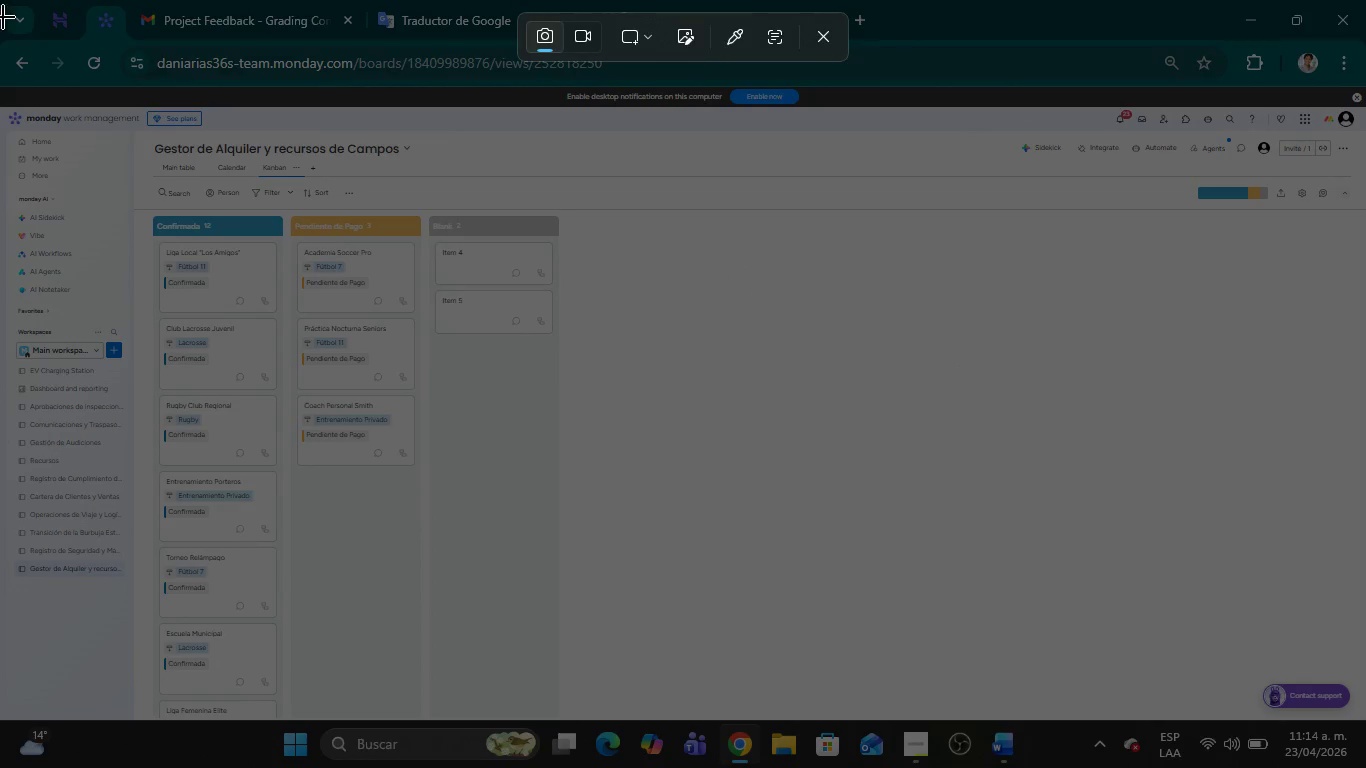 
left_click_drag(start_coordinate=[4, 38], to_coordinate=[1365, 767])
 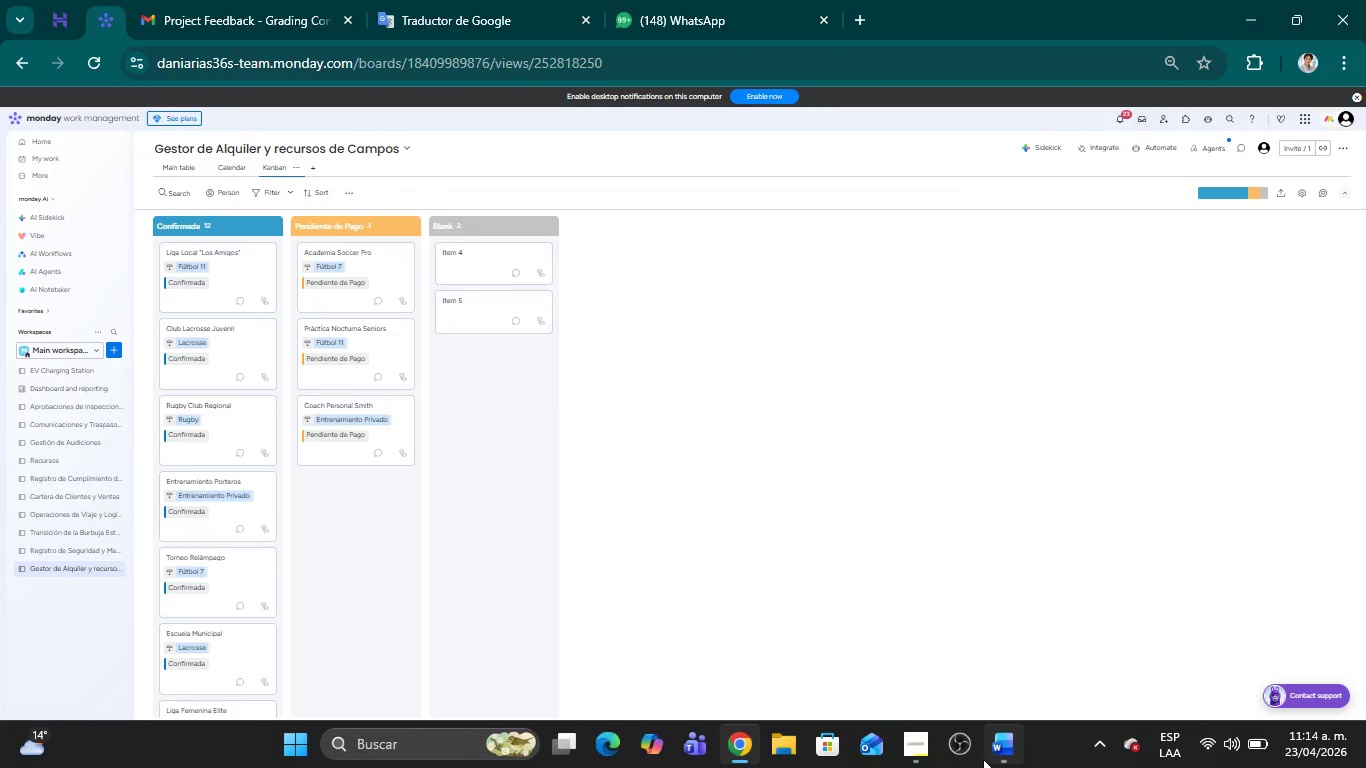 
left_click([998, 755])
 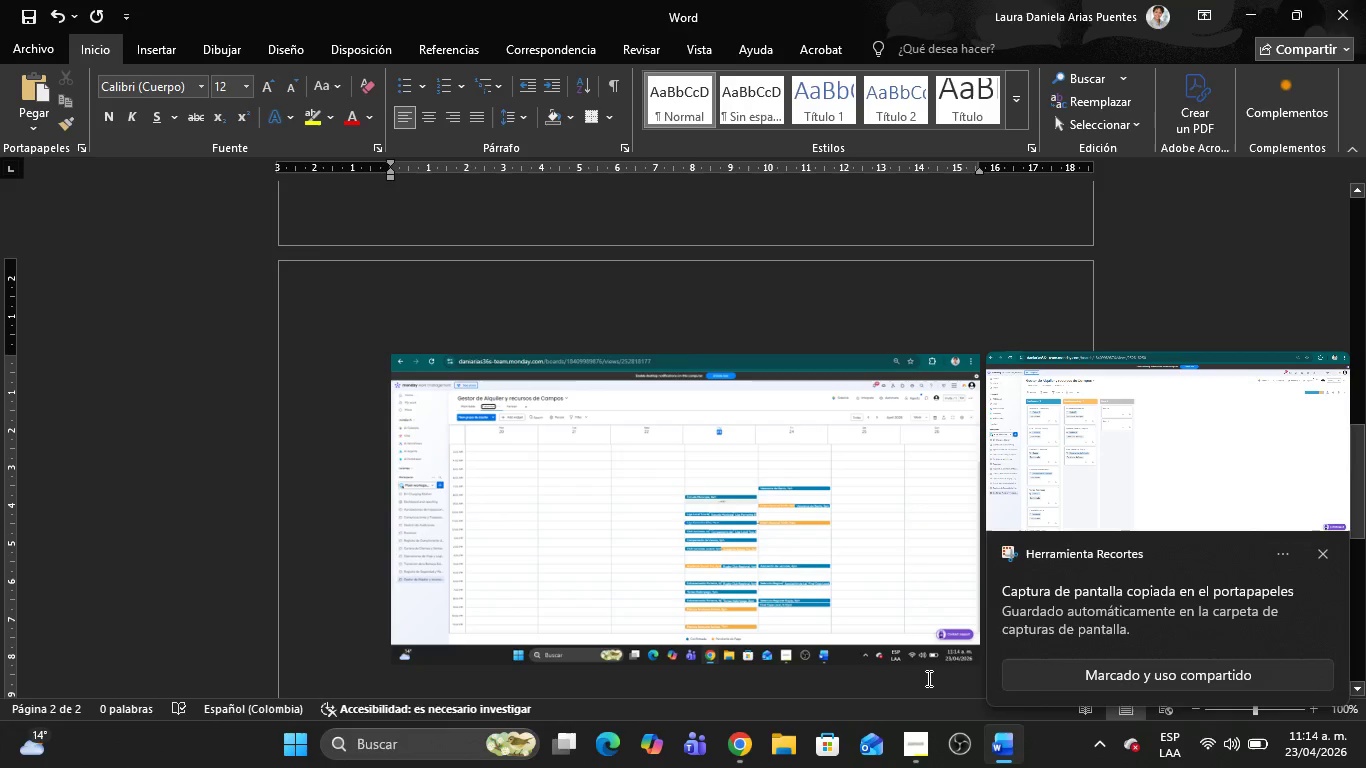 
key(Control+V)
 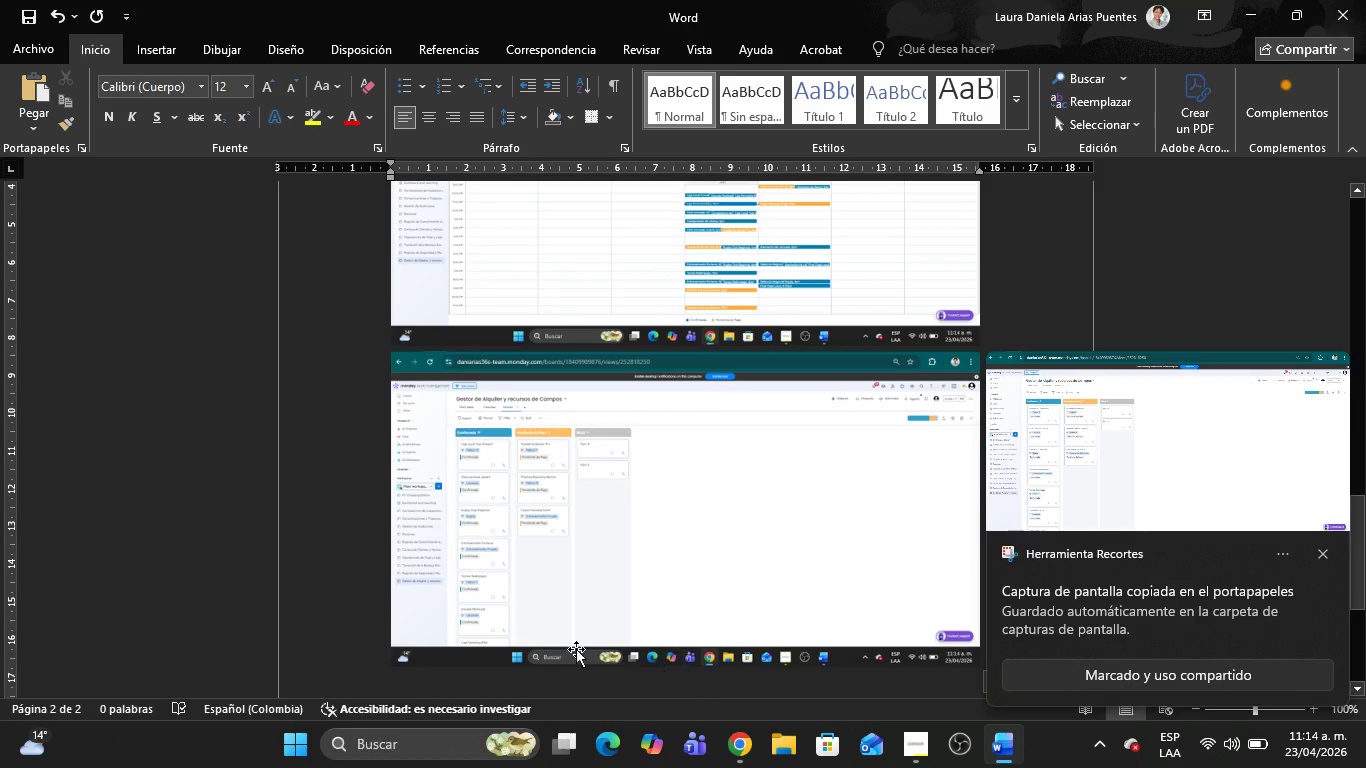 
scroll: coordinate [585, 569], scroll_direction: up, amount: 42.0
 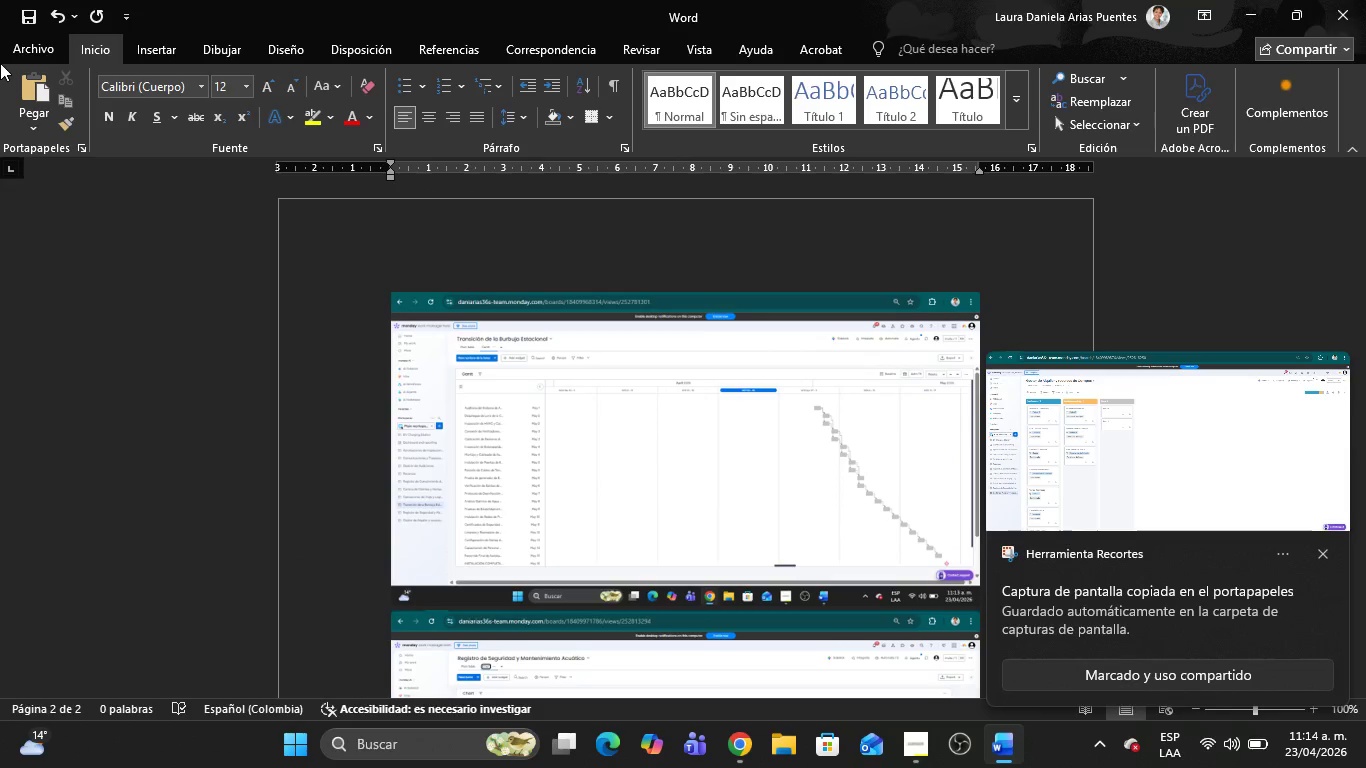 
left_click([45, 49])
 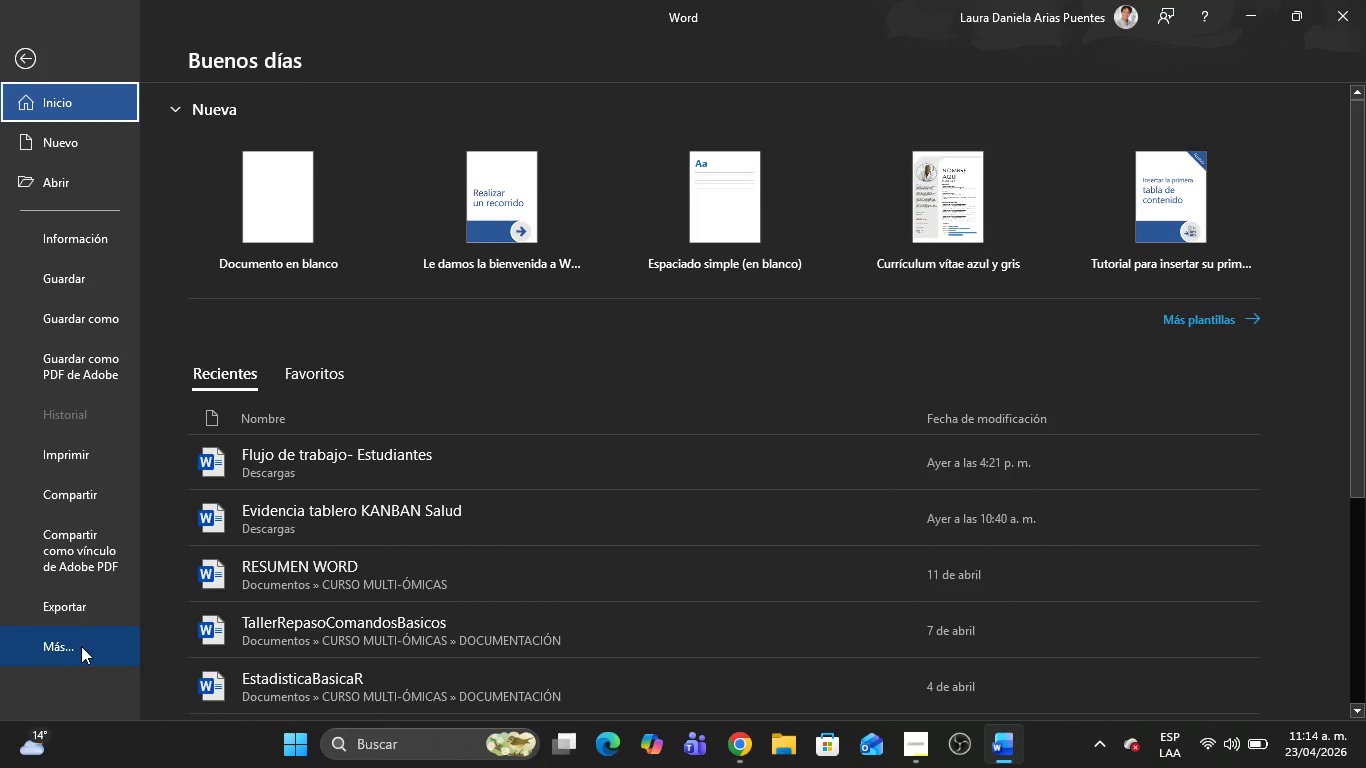 
left_click([99, 316])
 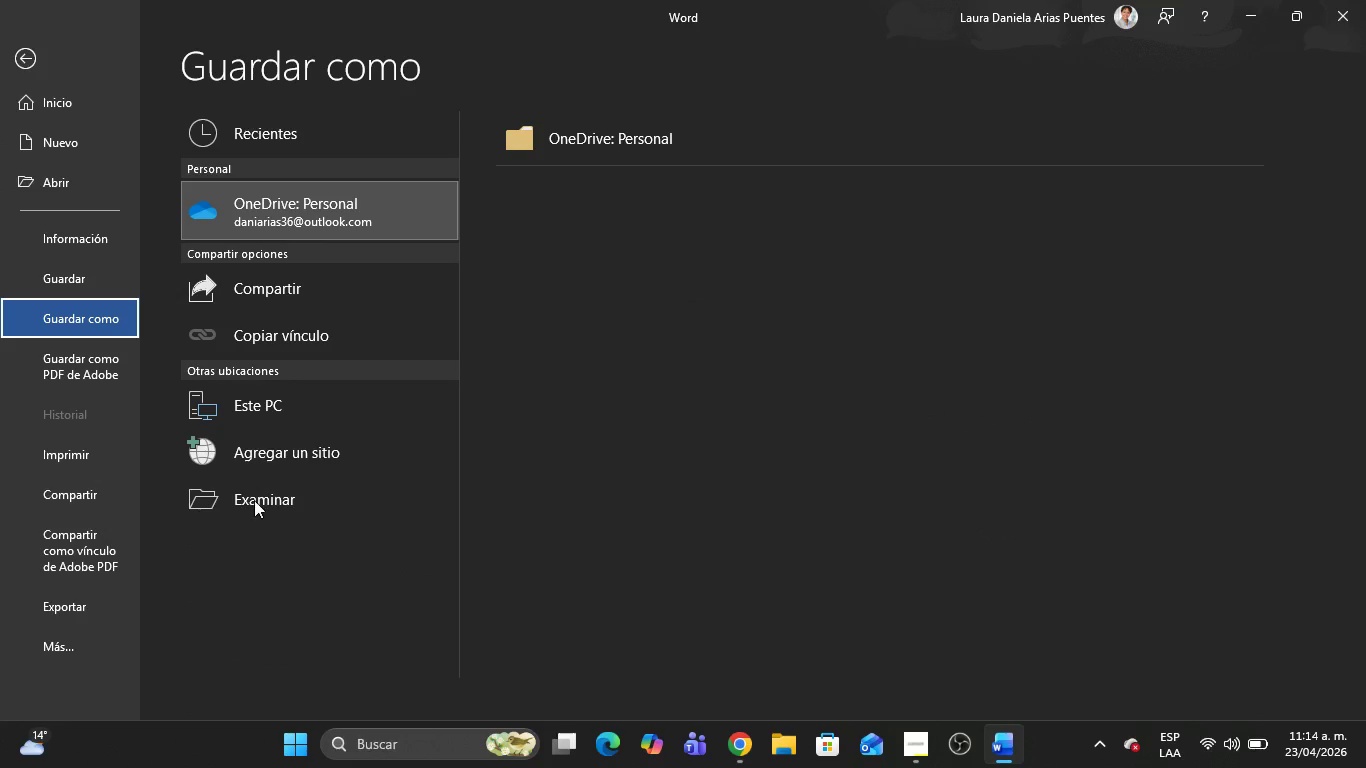 
left_click([254, 502])
 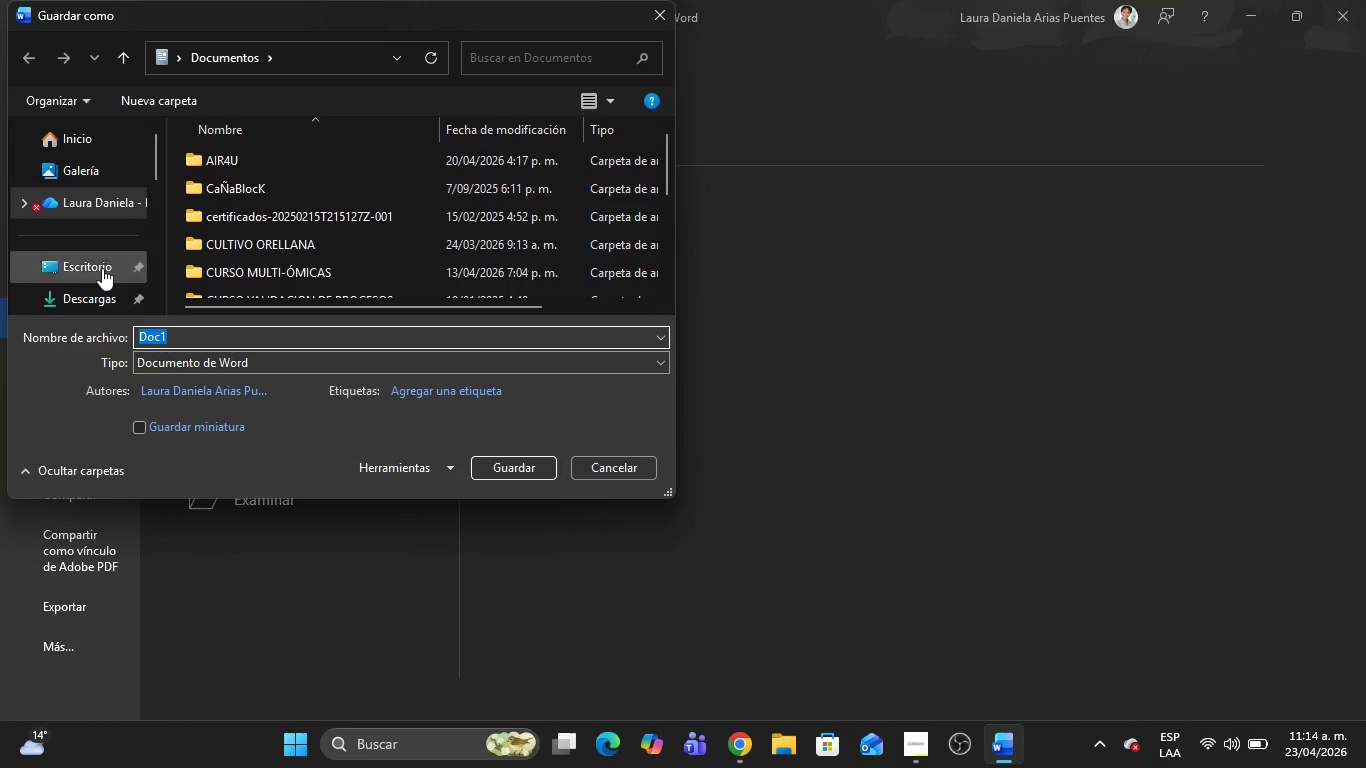 
left_click([82, 301])
 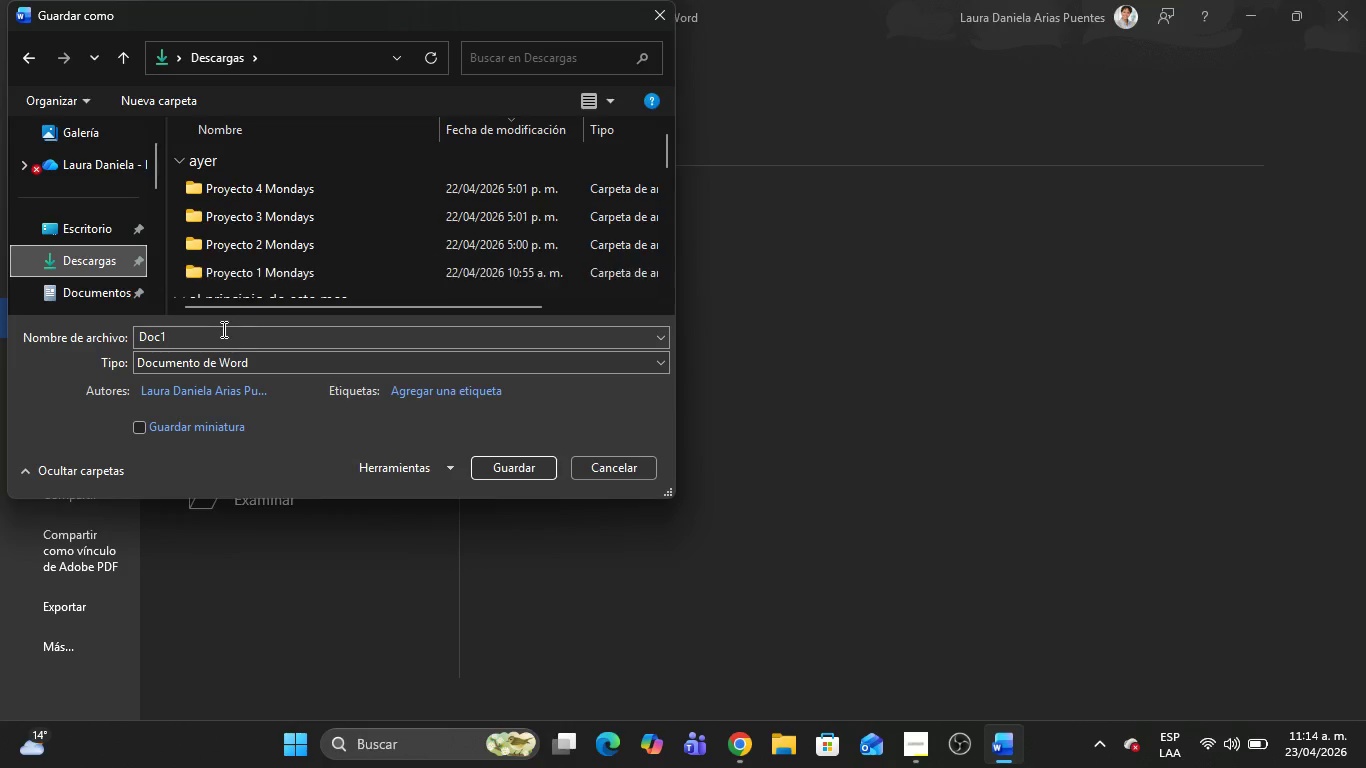 
left_click([173, 339])
 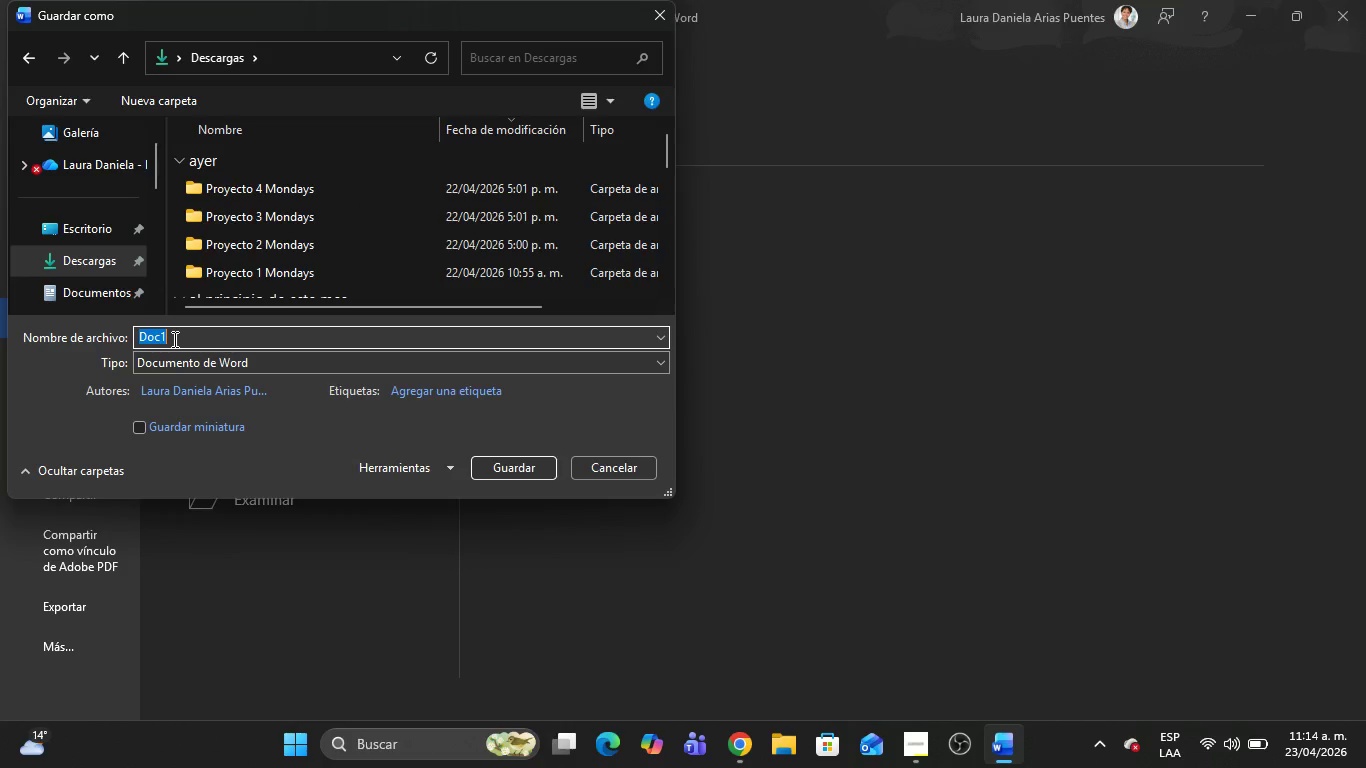 
type(Visulisaciones Kanban, )
key(Tab)
 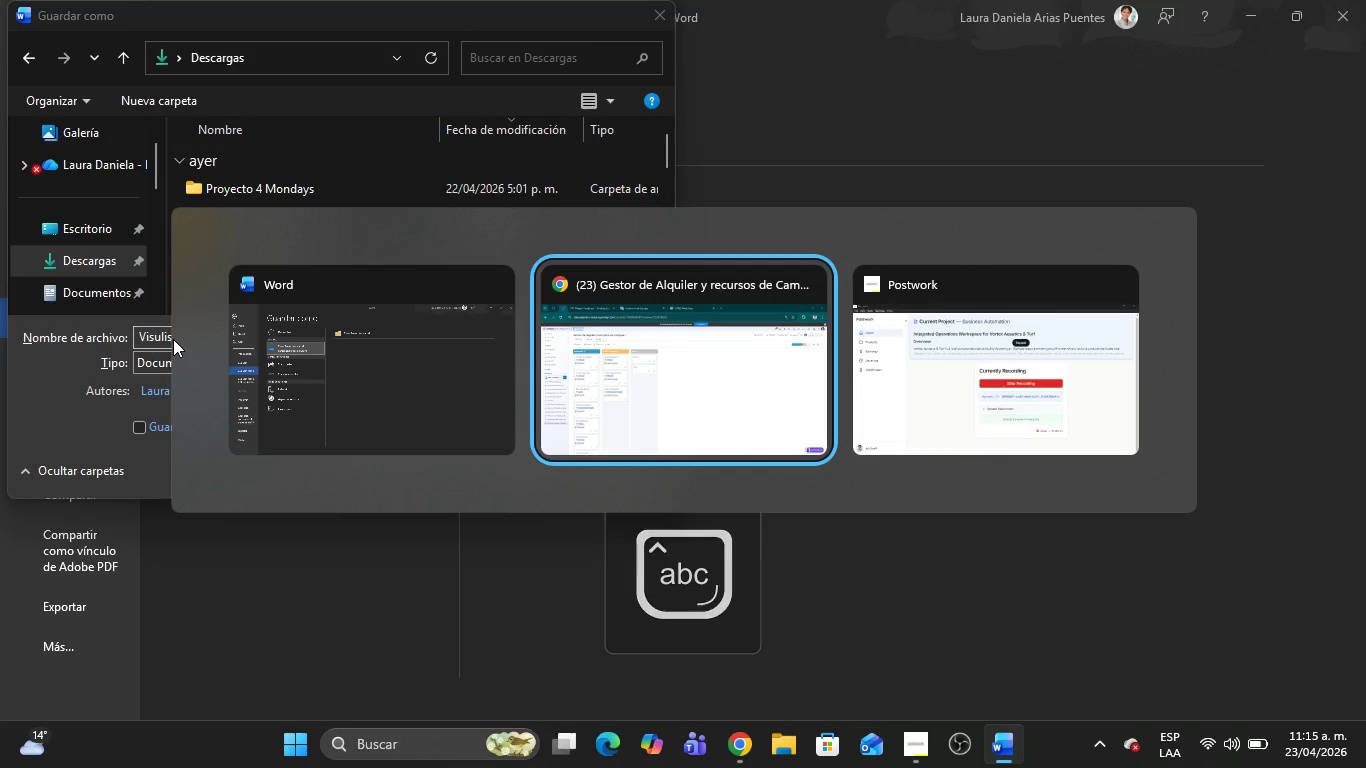 
hold_key(key=AltLeft, duration=1.41)
 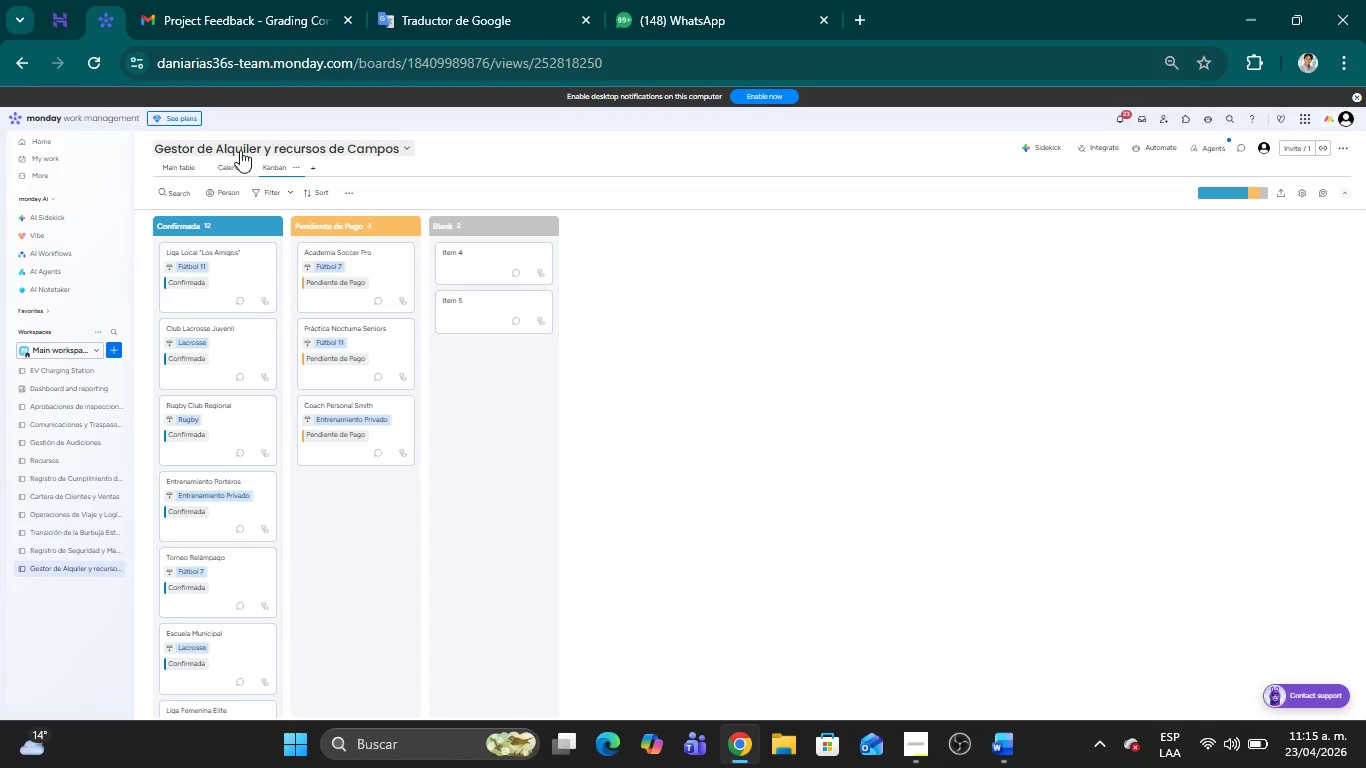 
left_click([234, 166])
 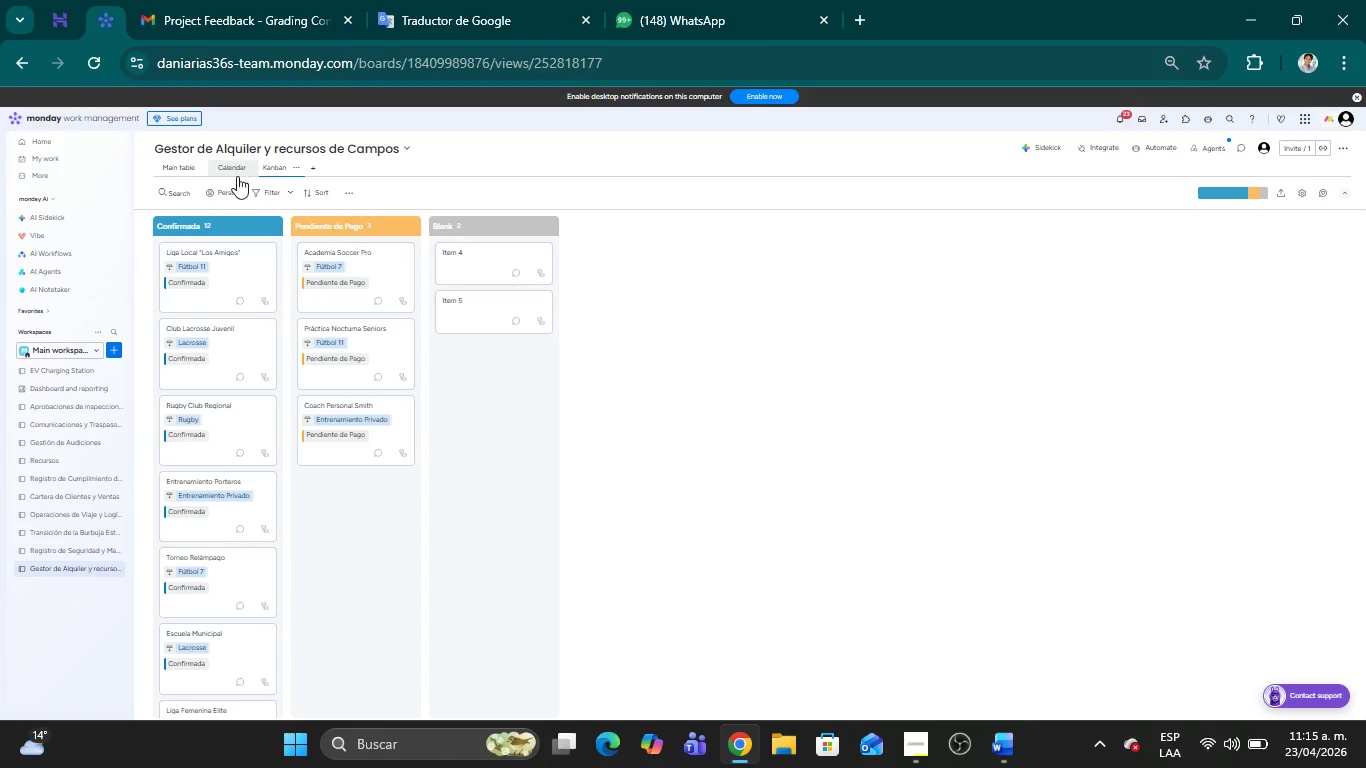 
mouse_move([261, 215])
 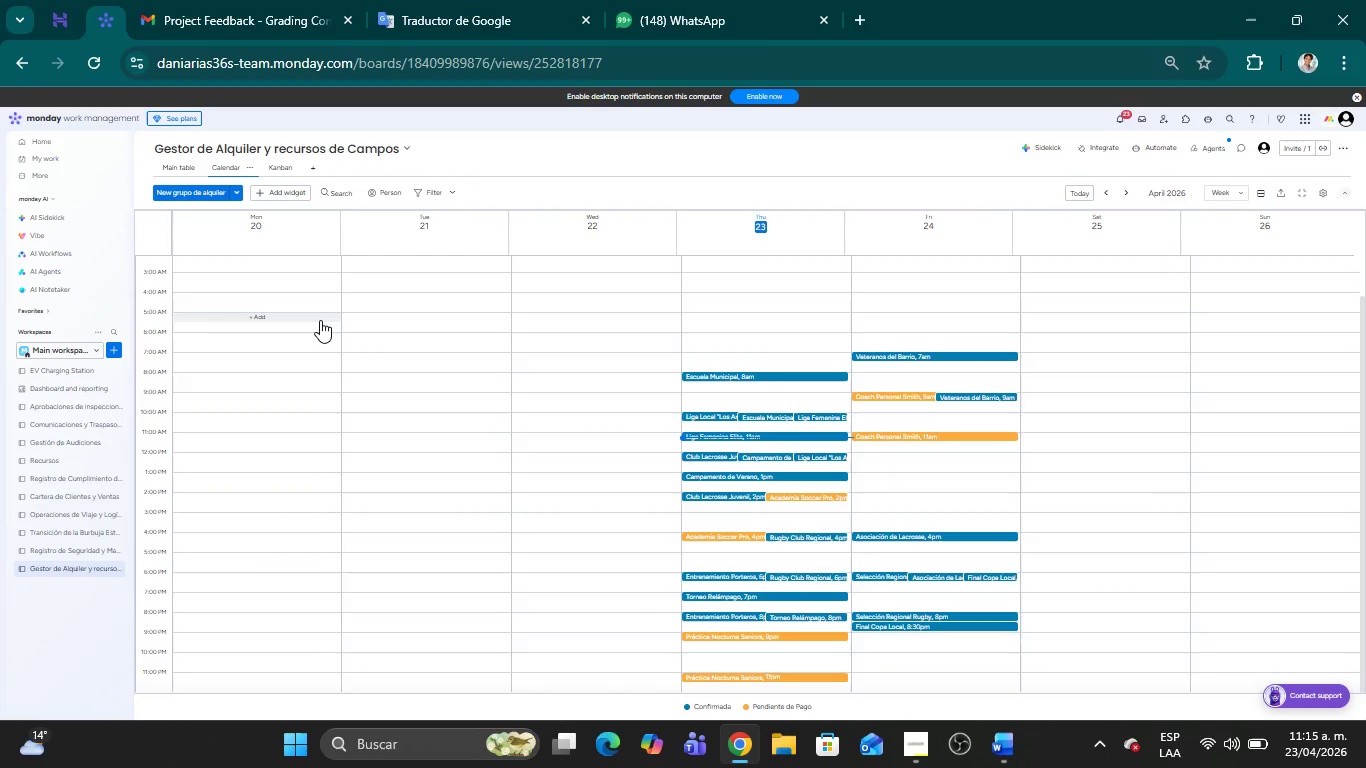 
key(Alt+Tab)
 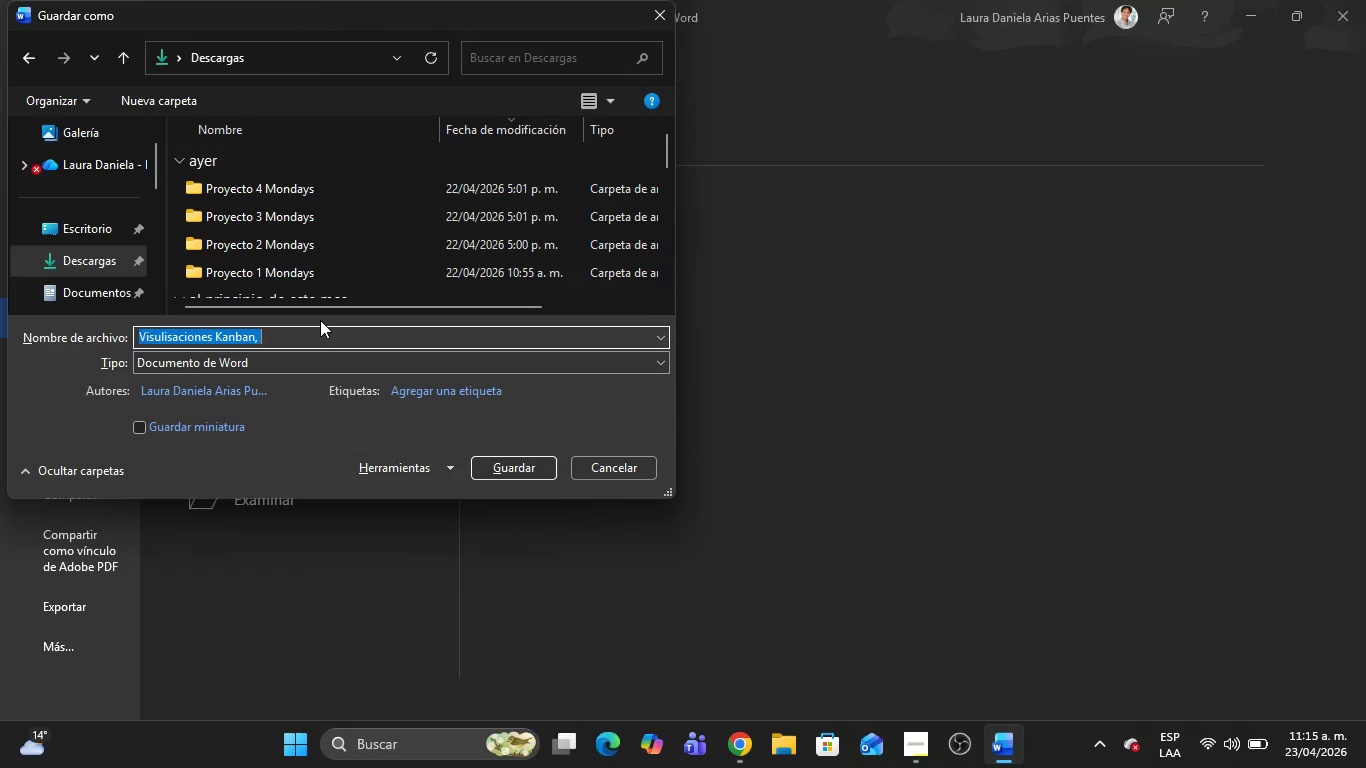 
key(ArrowRight)
 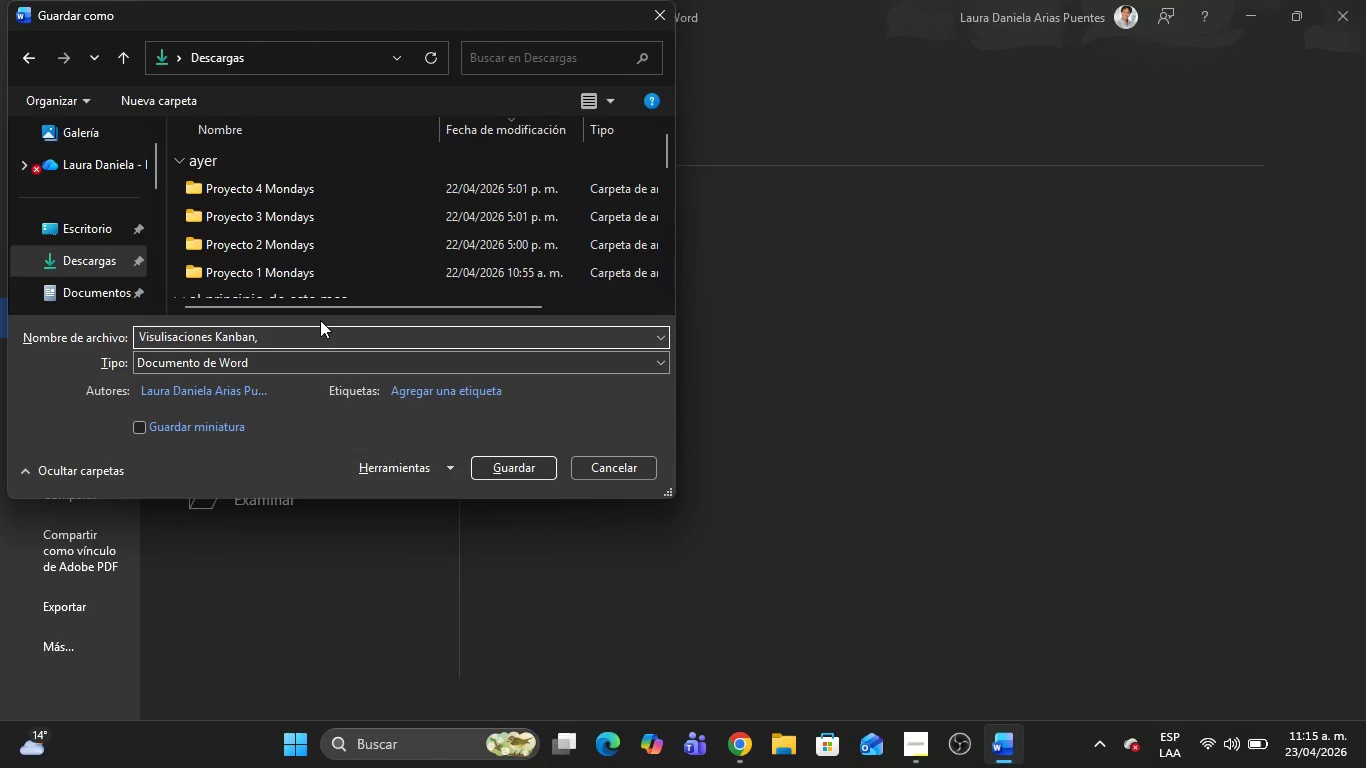 
key(CapsLock)
 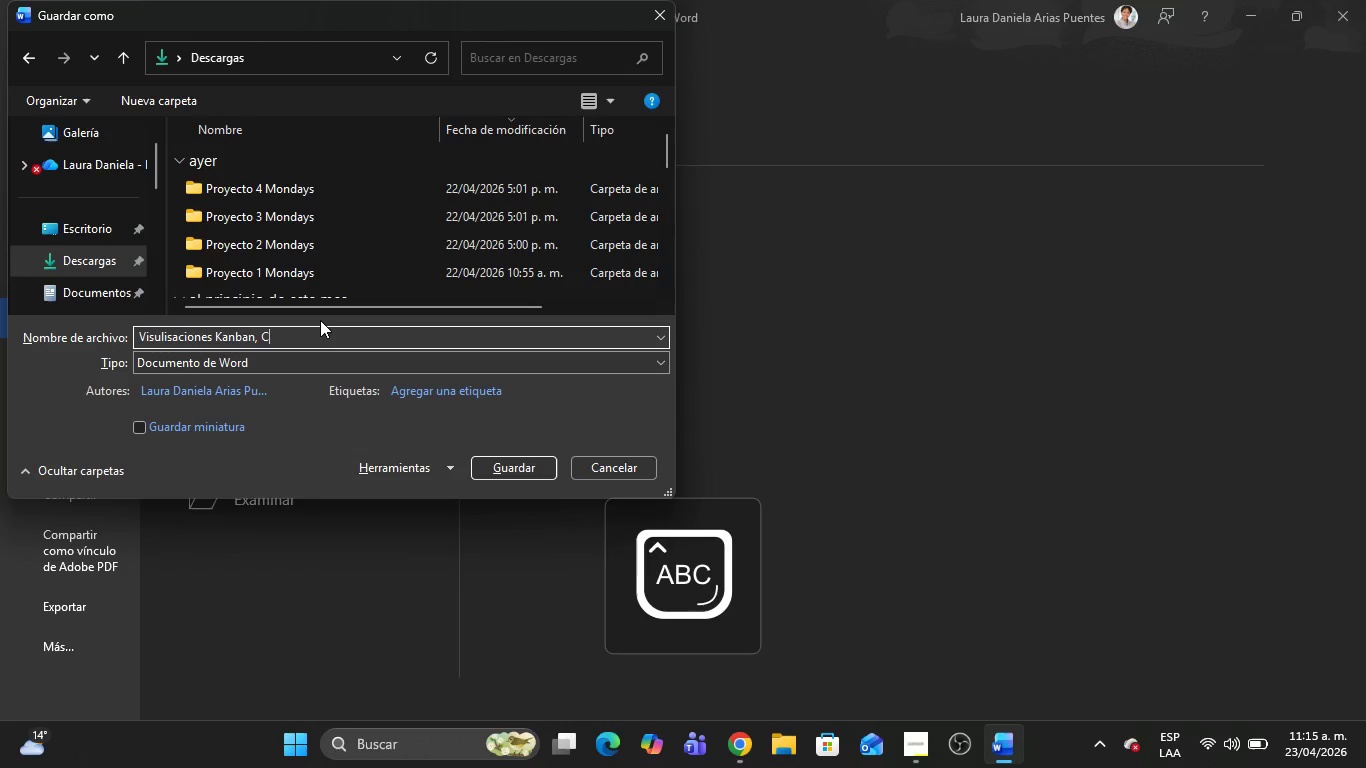 
key(C)
 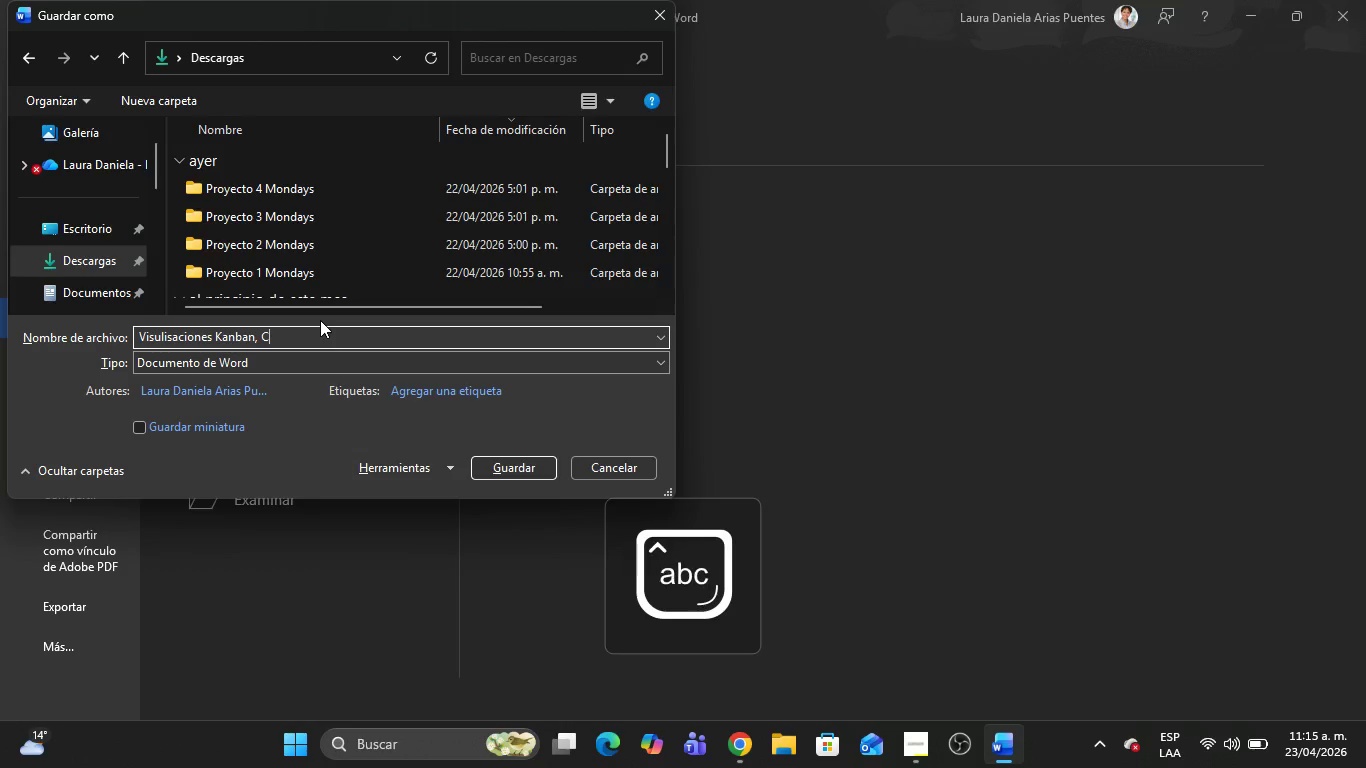 
key(CapsLock)
 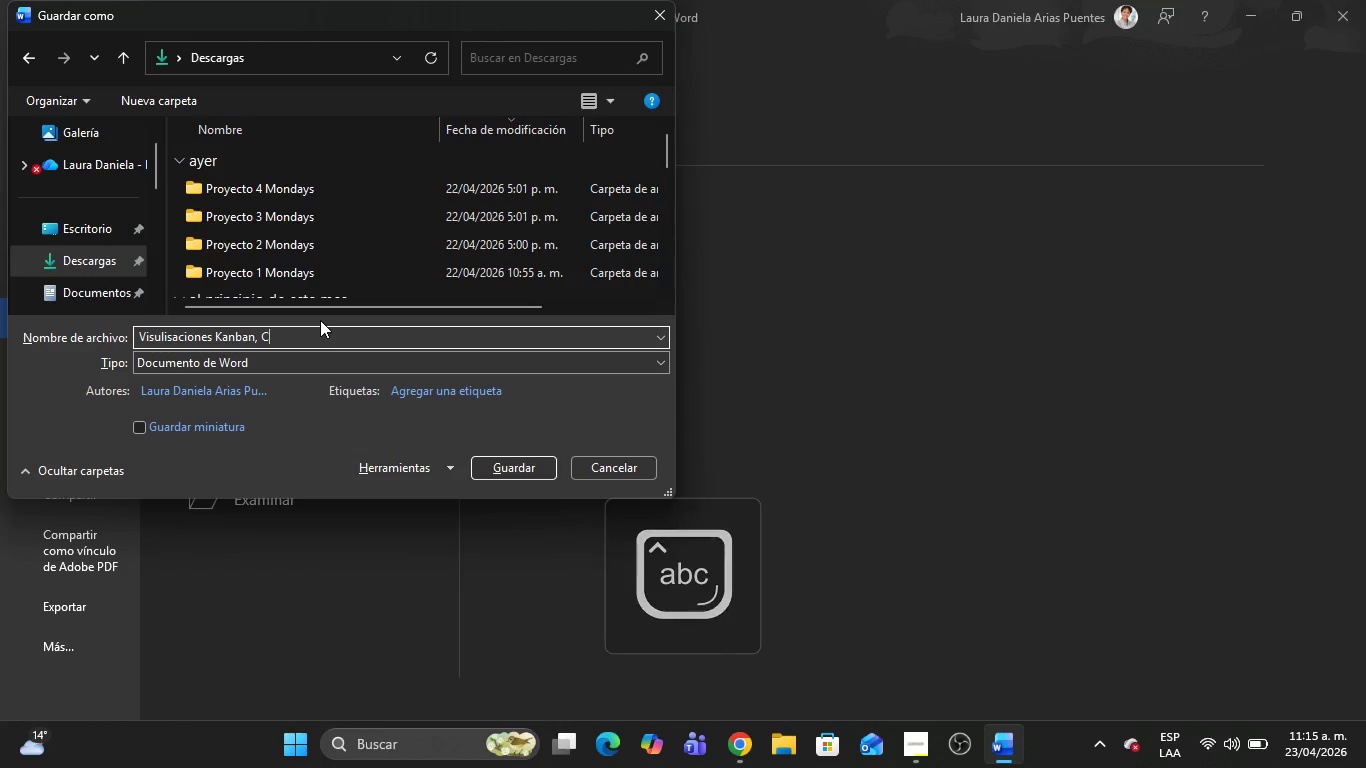 
type(alendar )
key(Backspace)
type(, )
 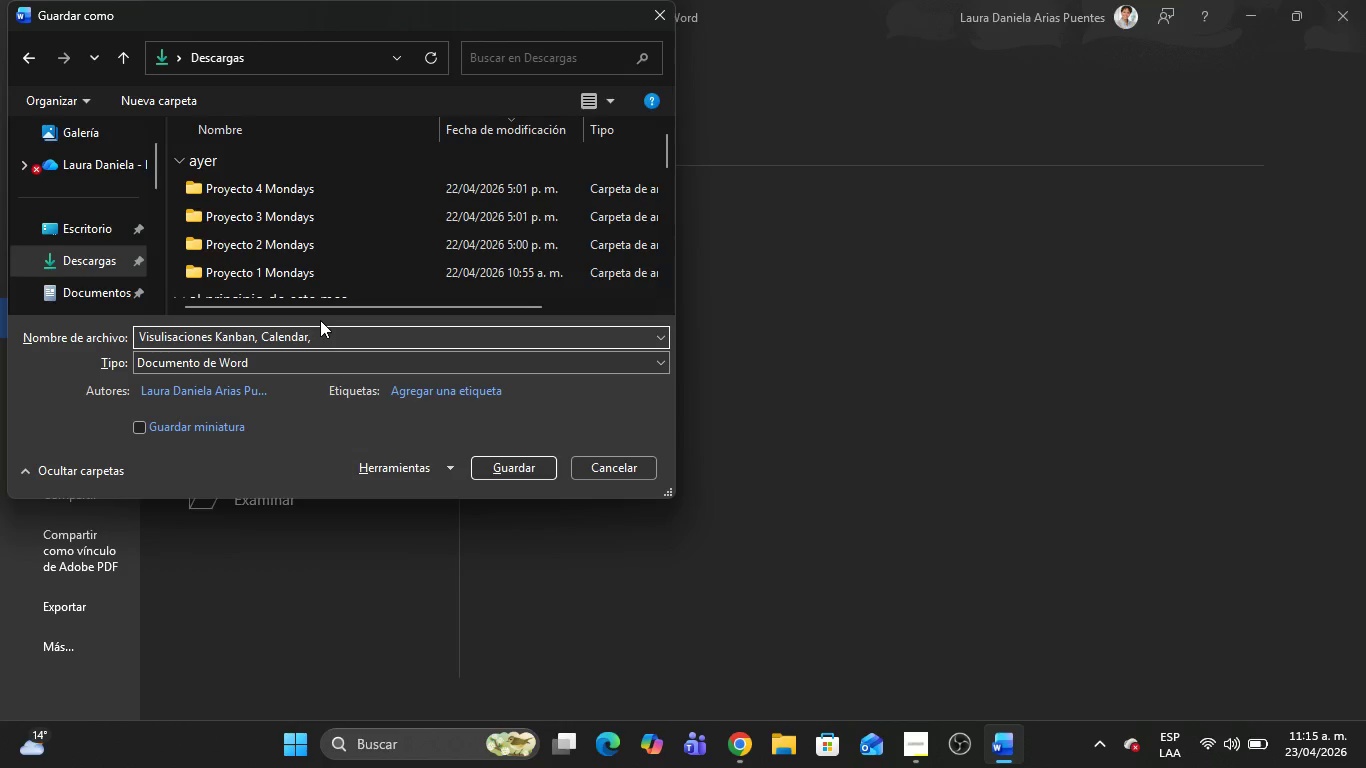 
key(Alt+AltLeft)
 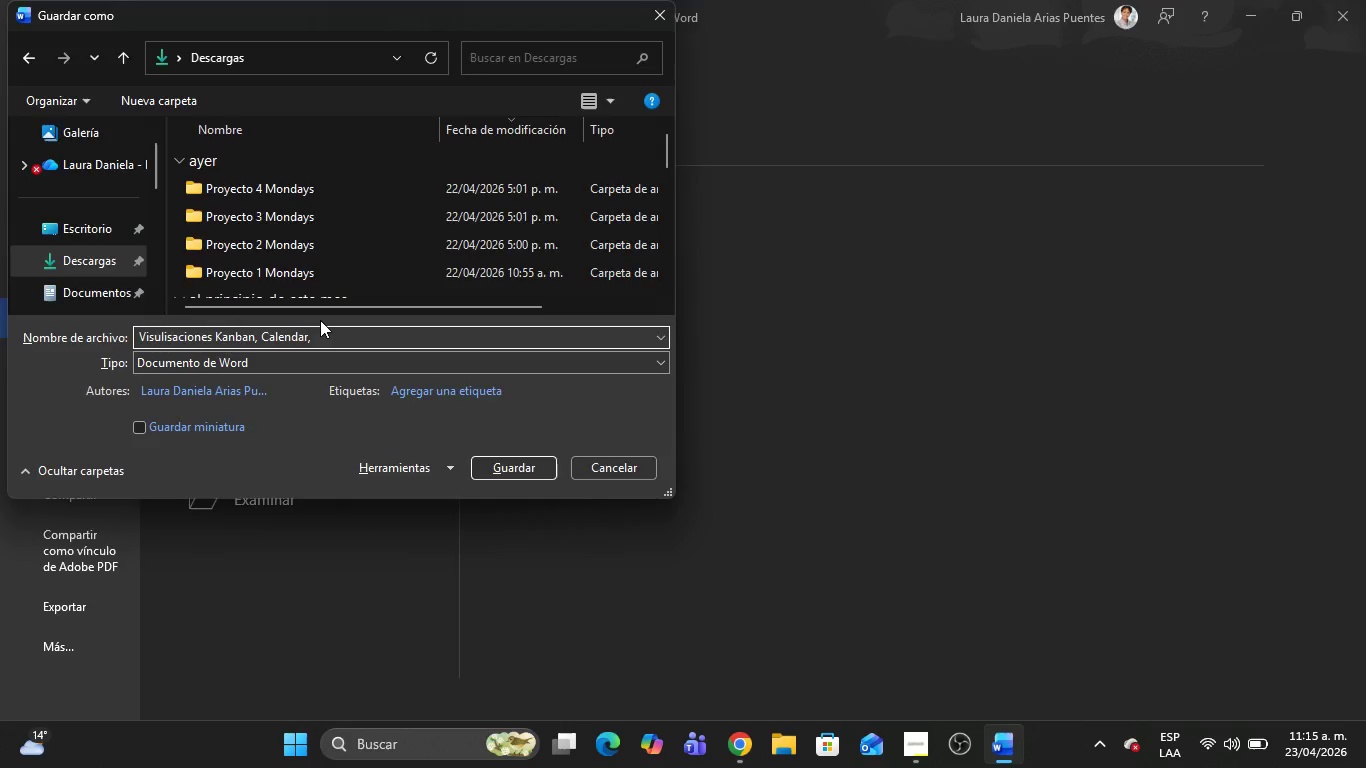 
key(Alt+Tab)
 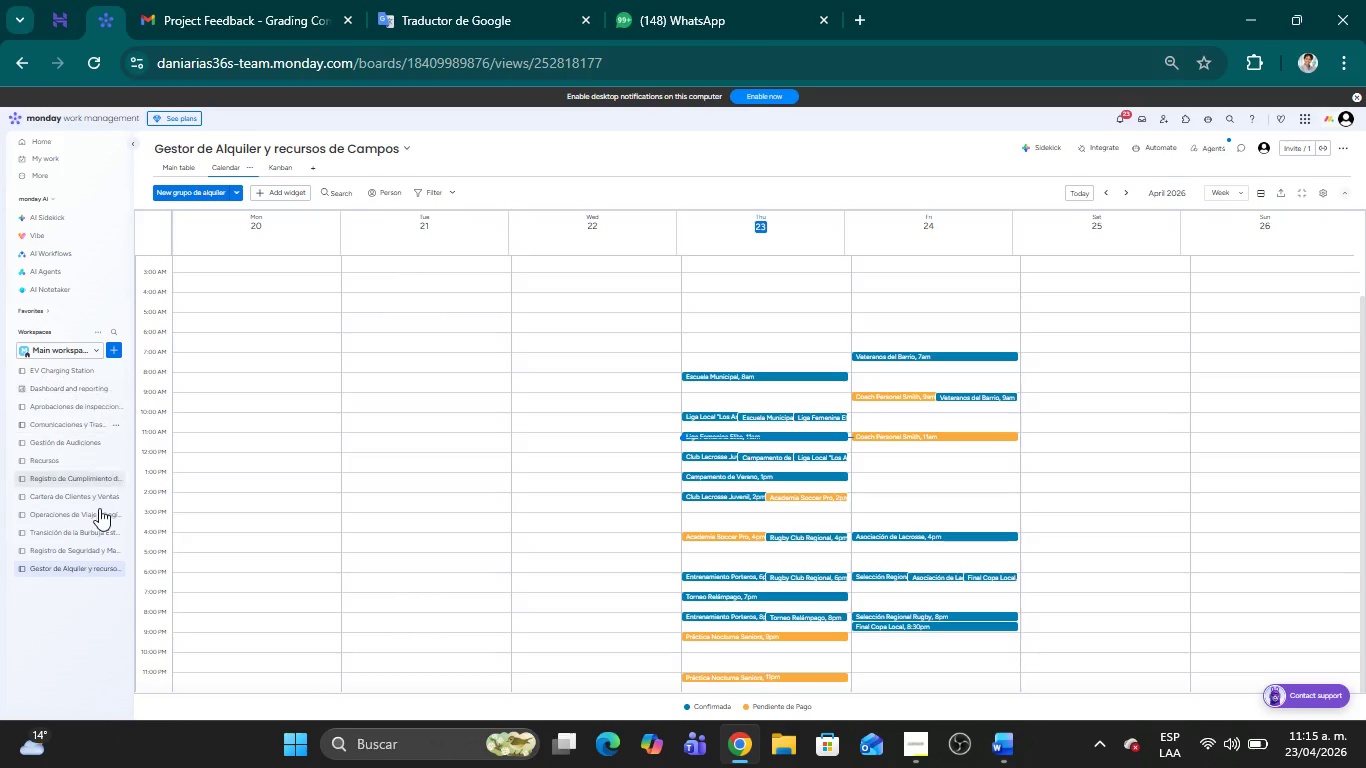 
left_click([69, 549])
 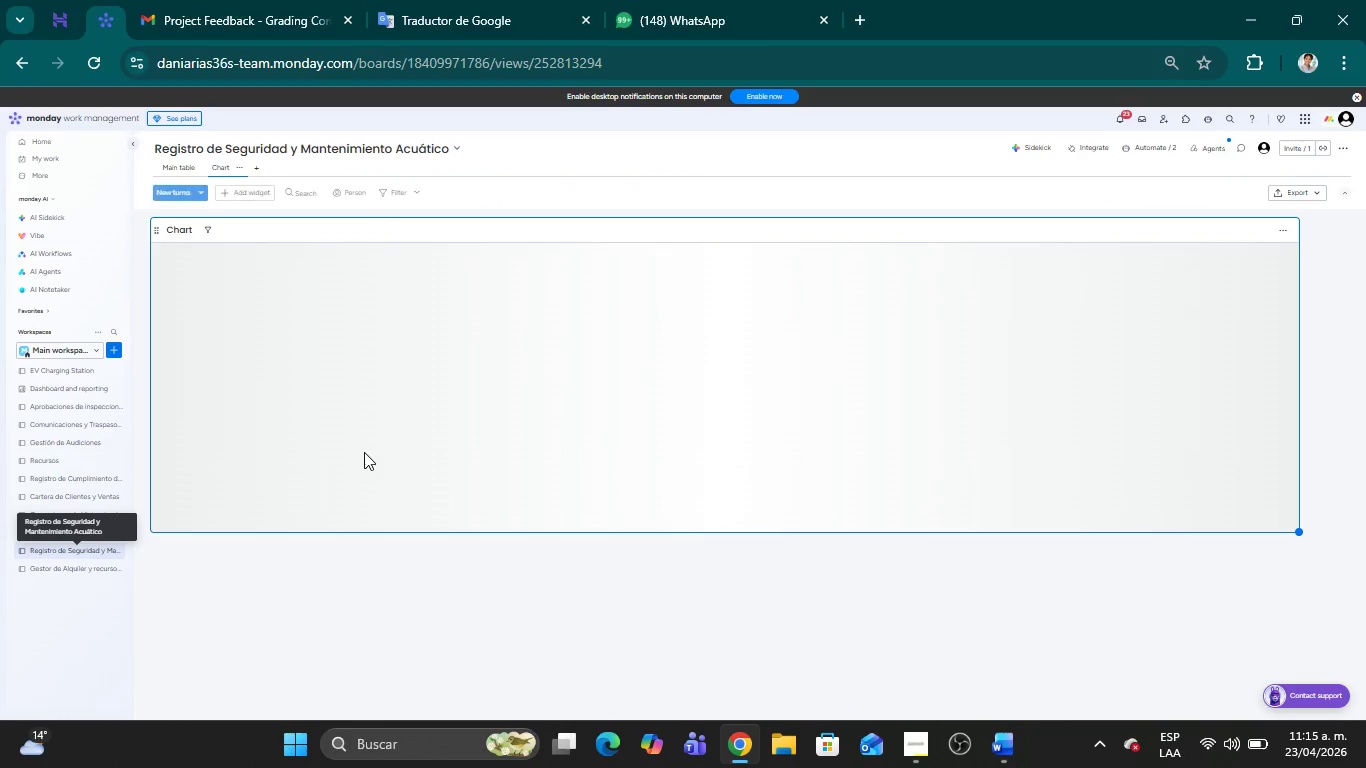 
key(Alt+AltLeft)
 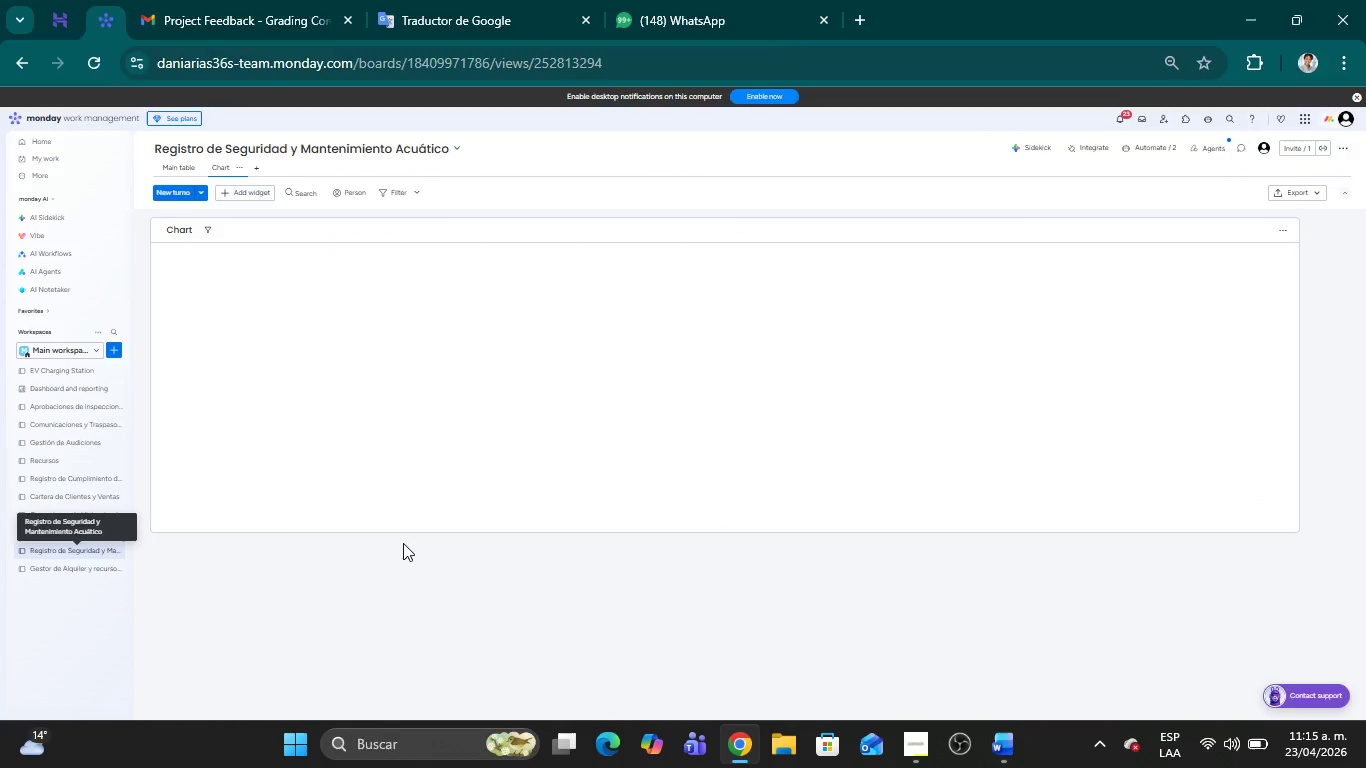 
key(Alt+Tab)
 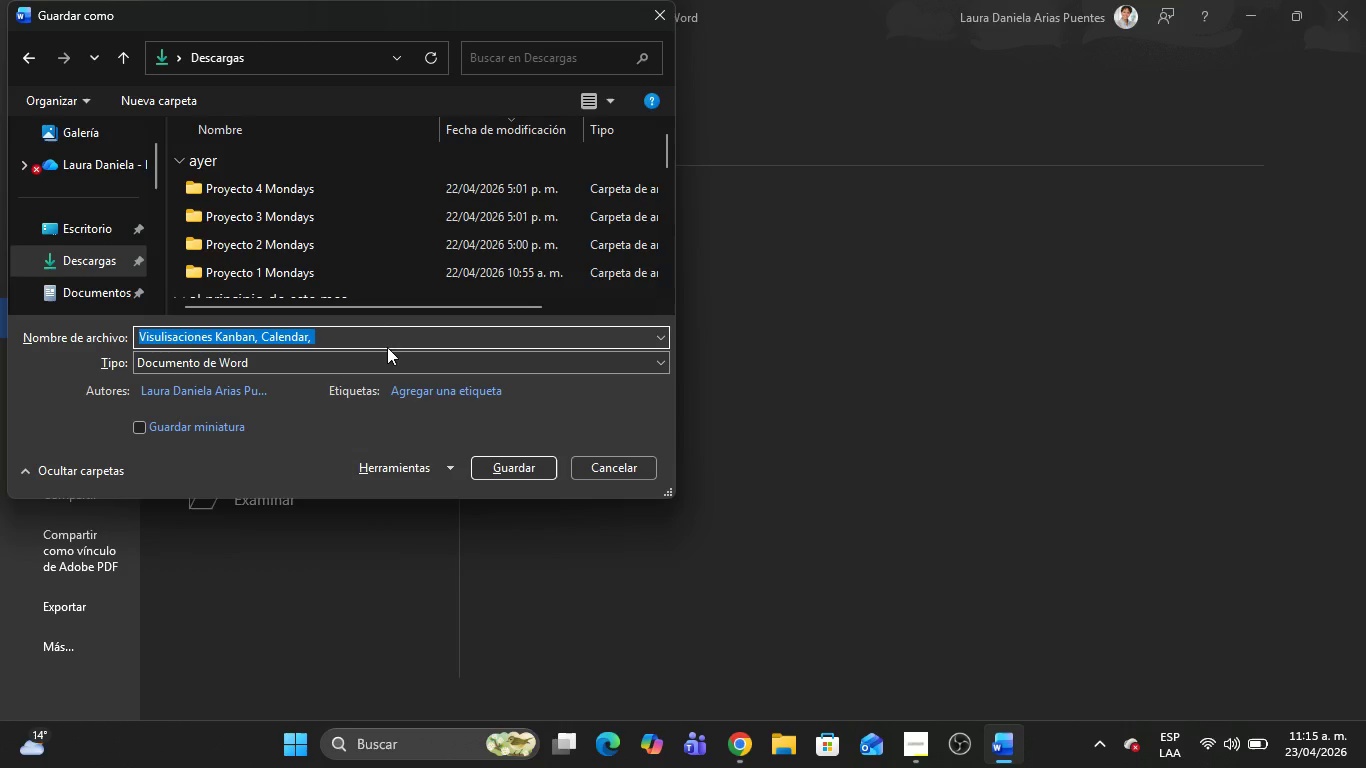 
left_click([377, 335])
 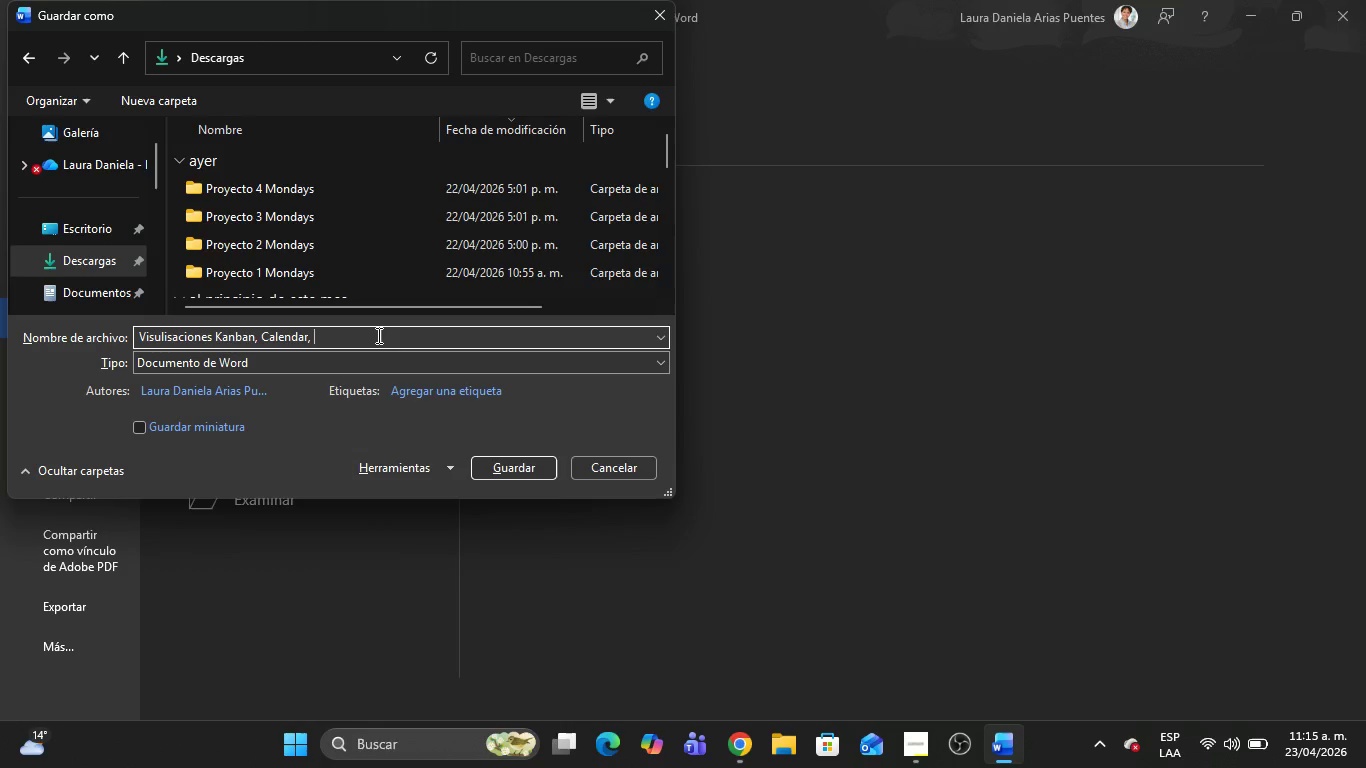 
type(Chart, )
 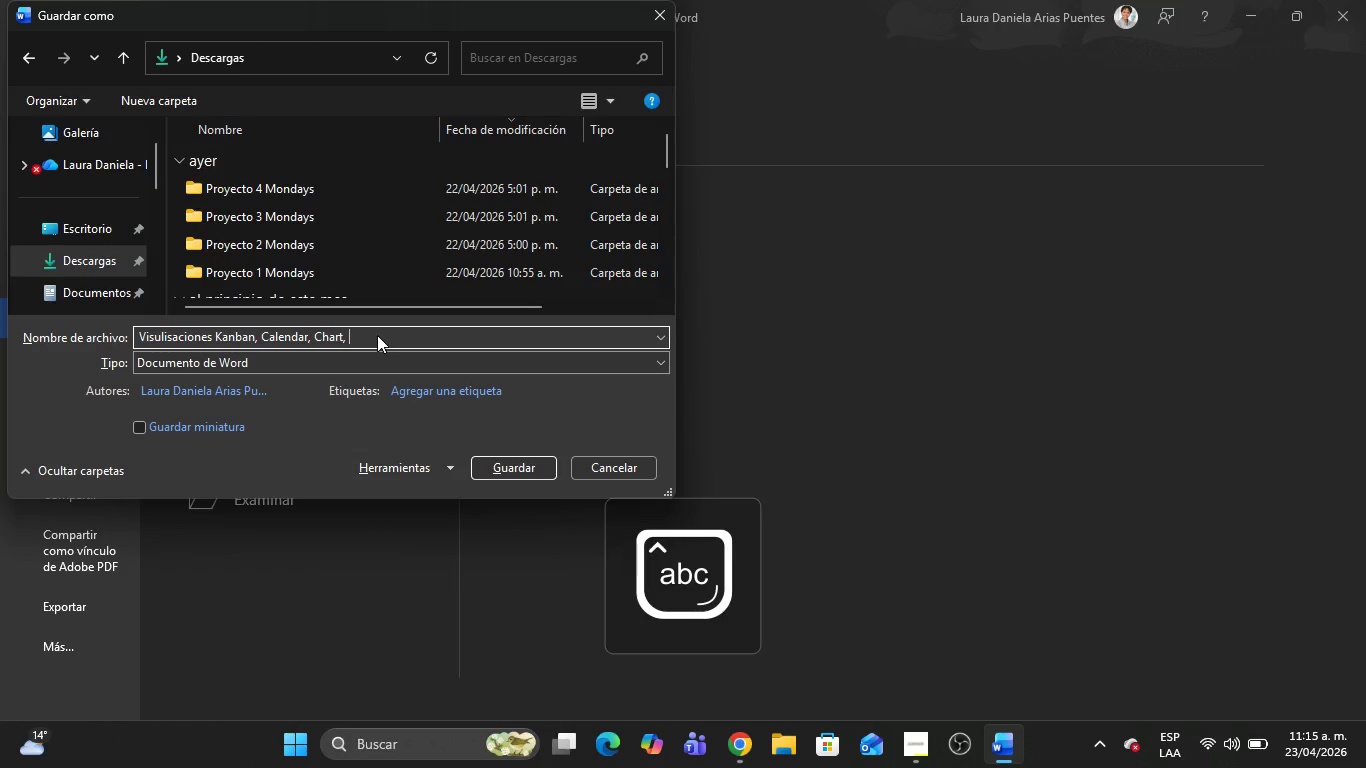 
key(Alt+AltLeft)
 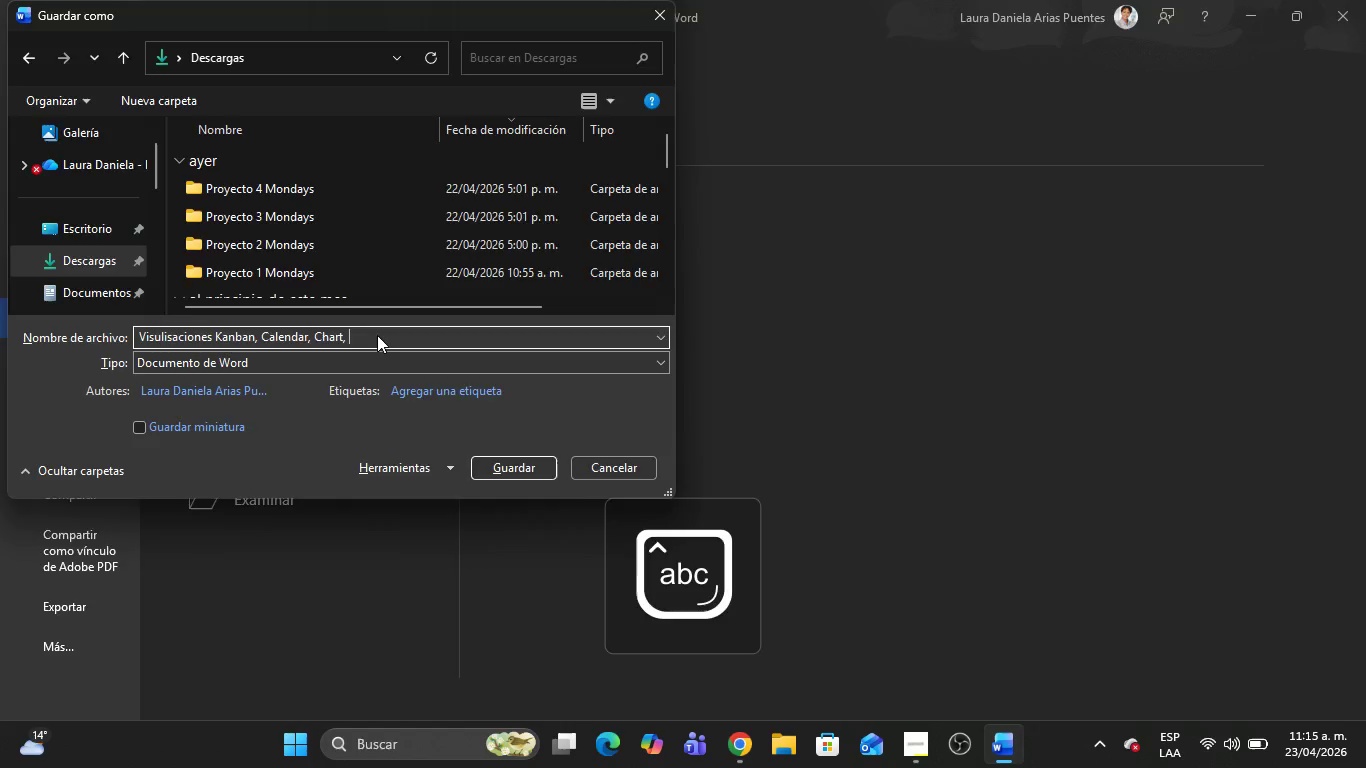 
key(Alt+Tab)
 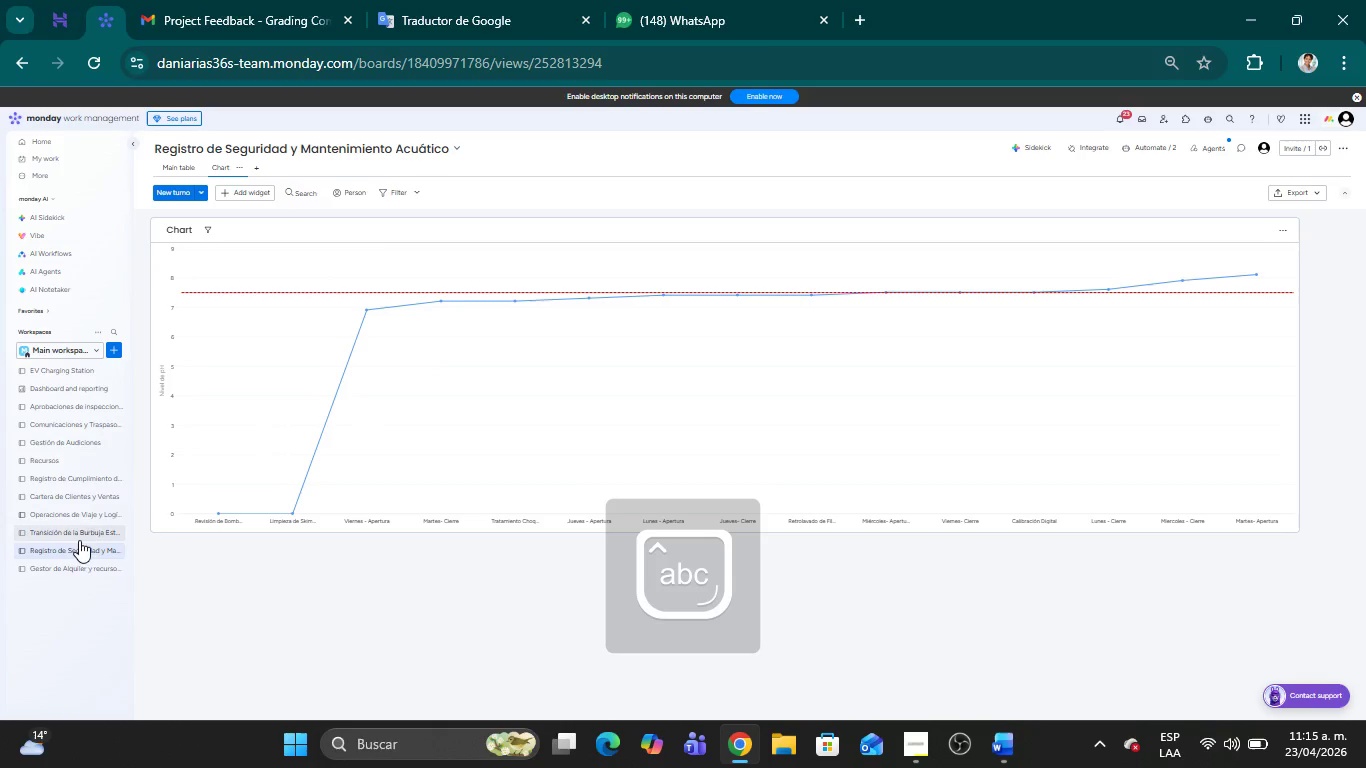 
left_click([67, 527])
 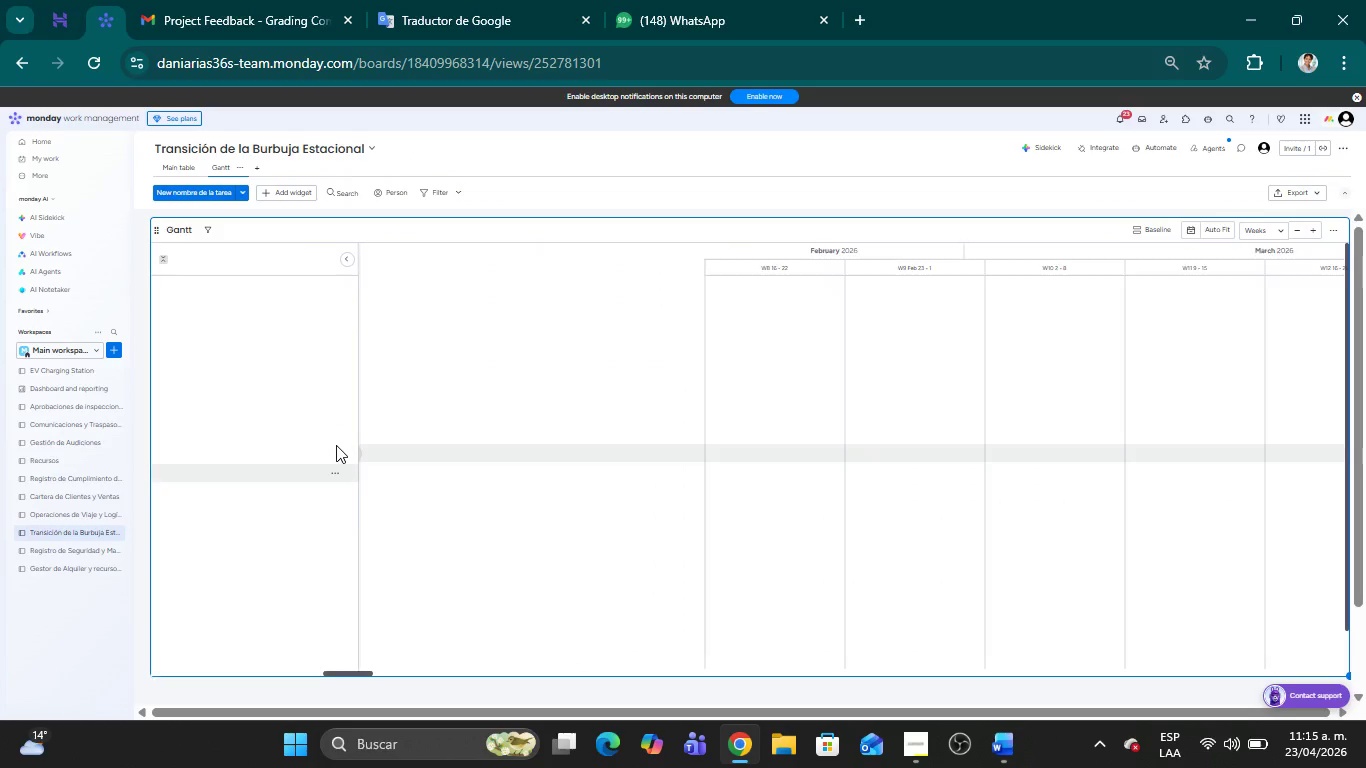 
wait(5.06)
 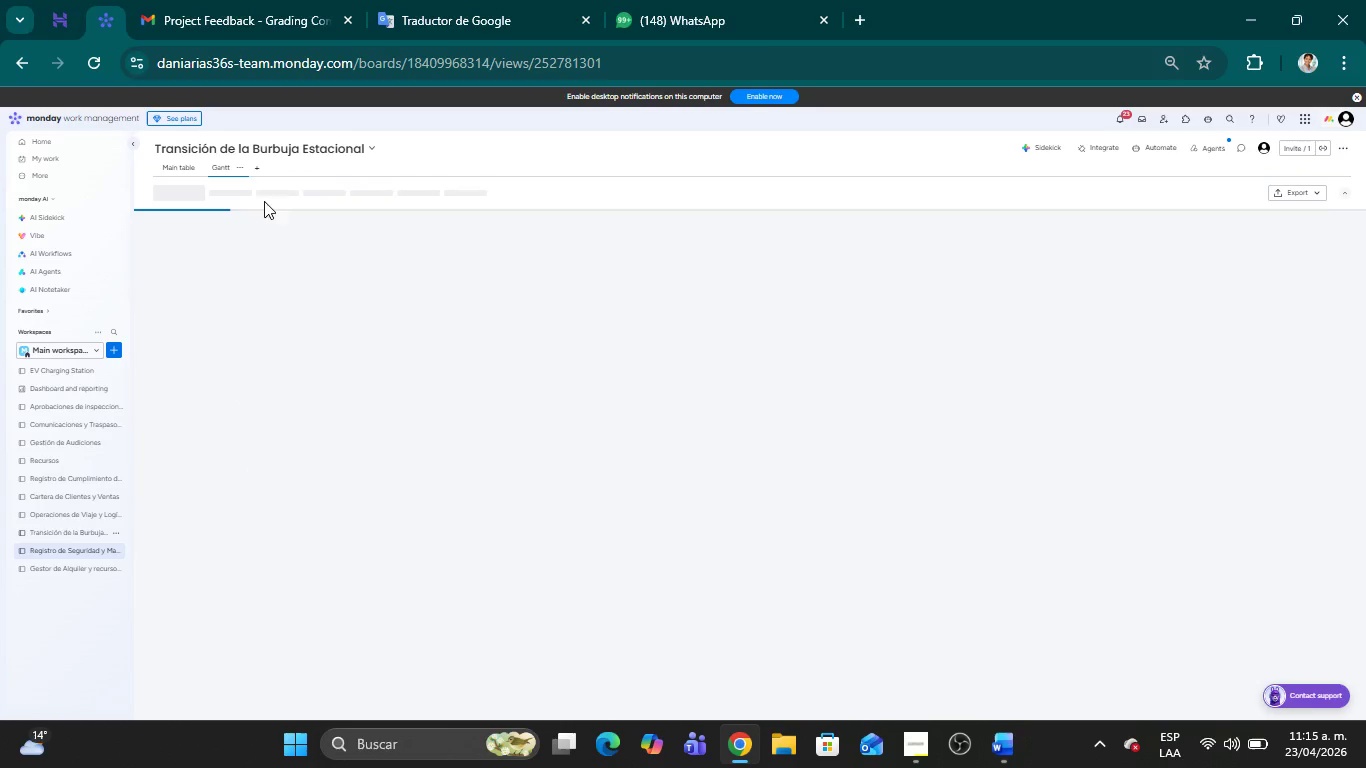 
key(Alt+AltLeft)
 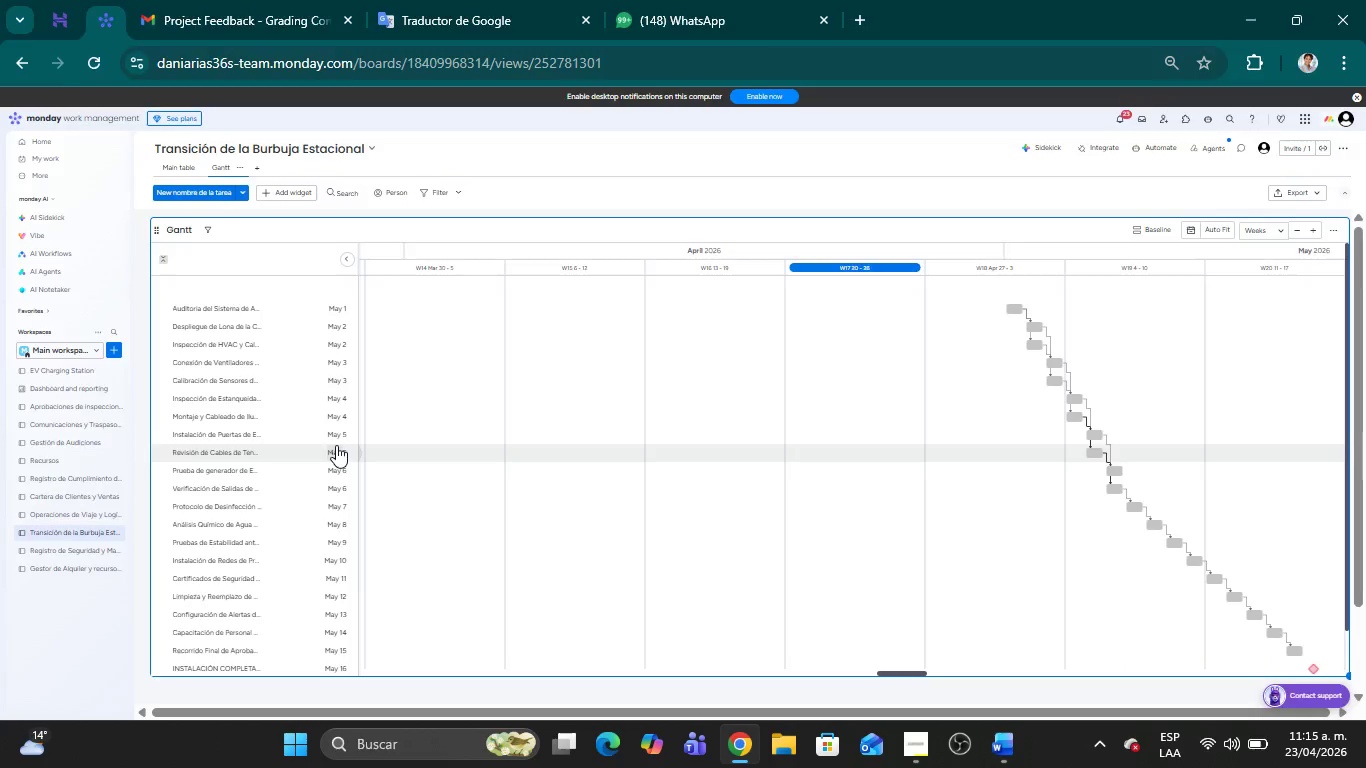 
key(Alt+Tab)
 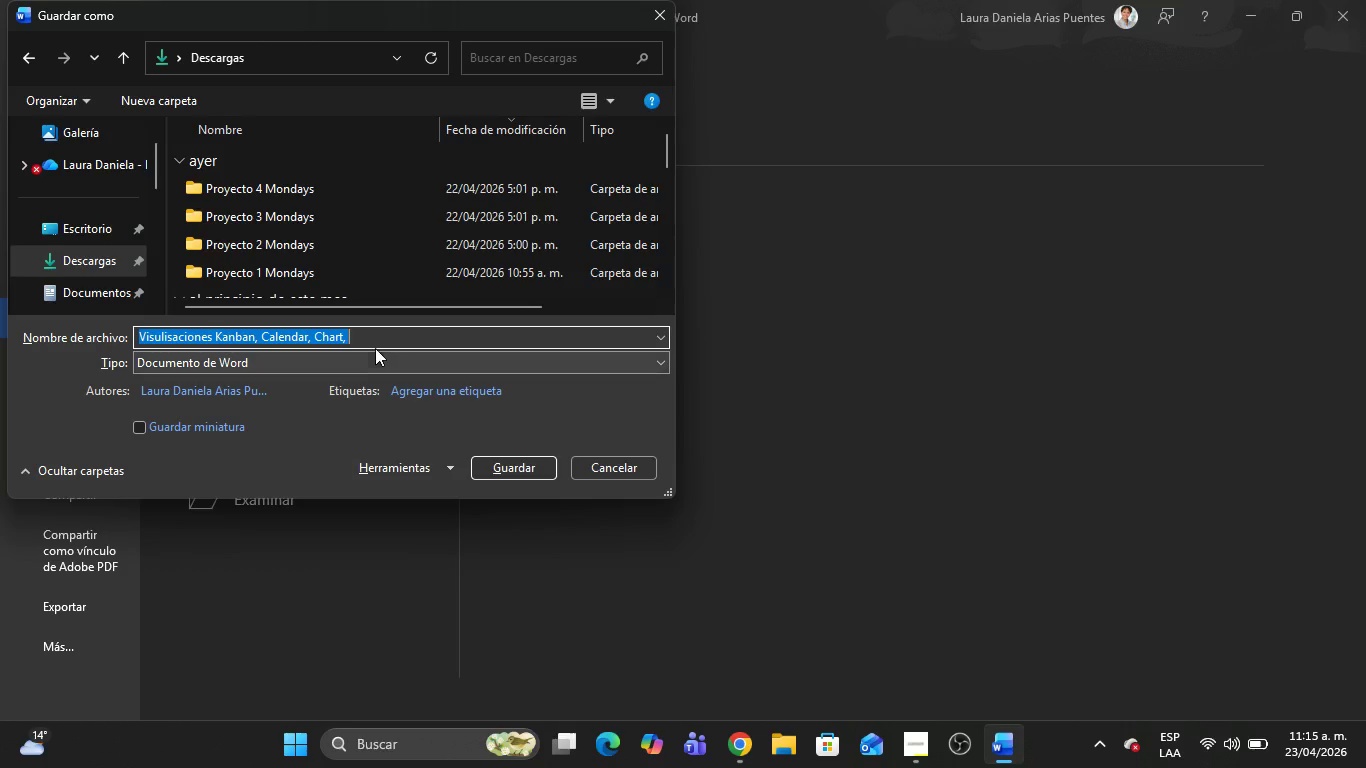 
left_click([369, 340])
 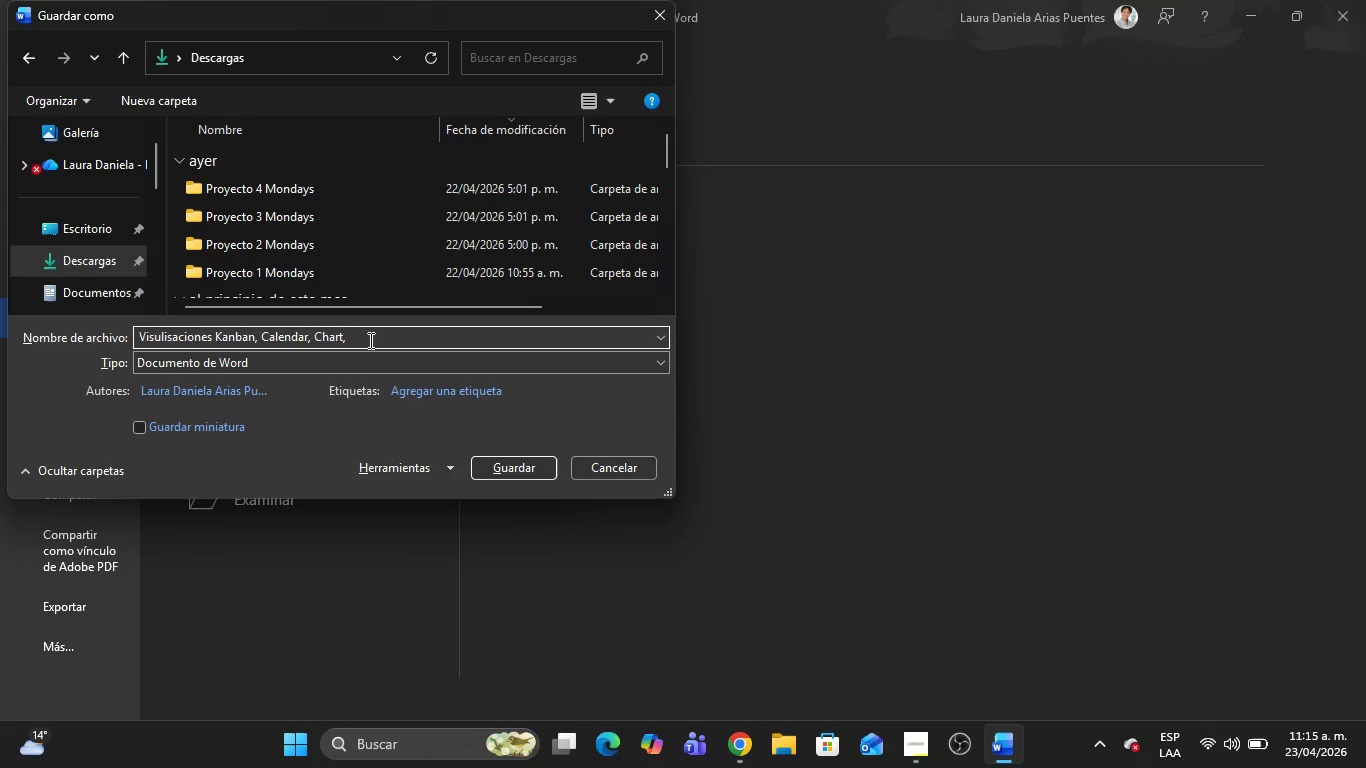 
type(Gantt)
 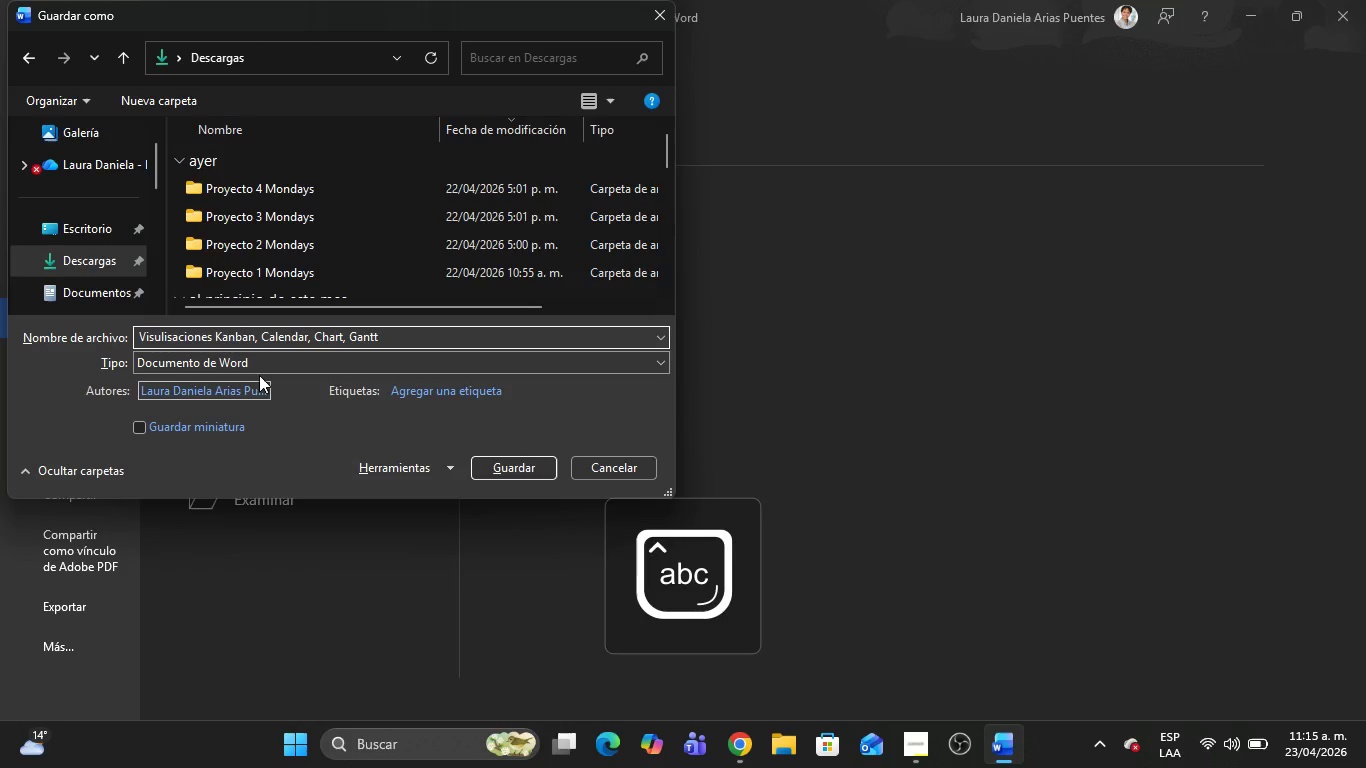 
left_click([250, 361])
 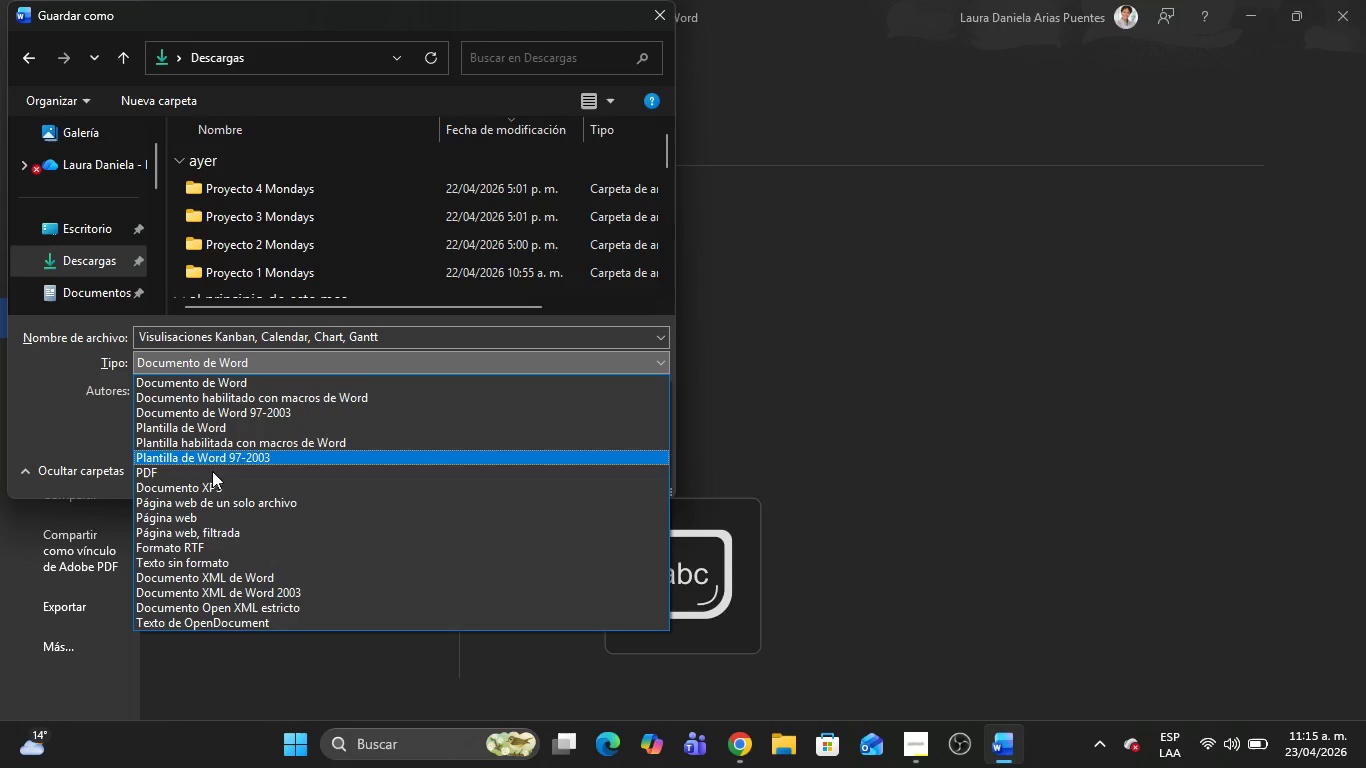 
left_click([210, 472])
 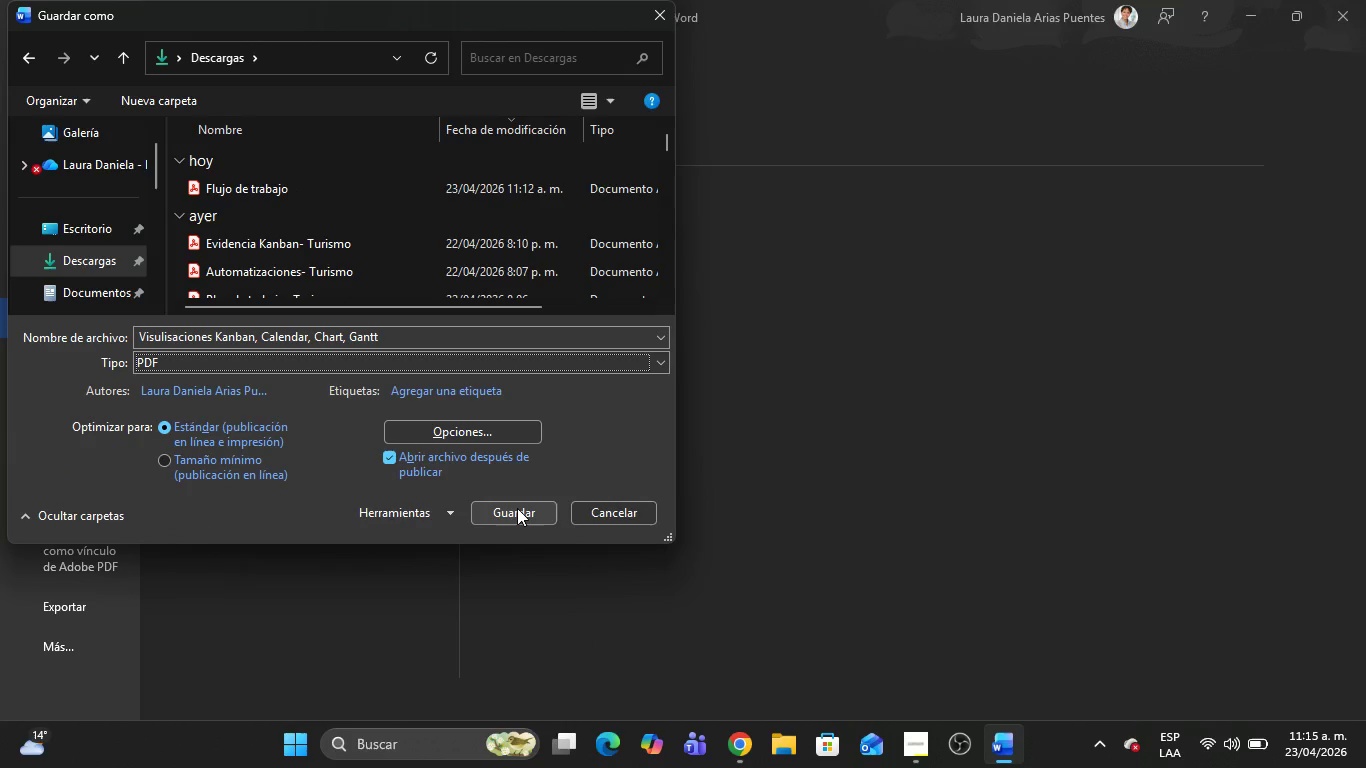 
left_click([517, 508])
 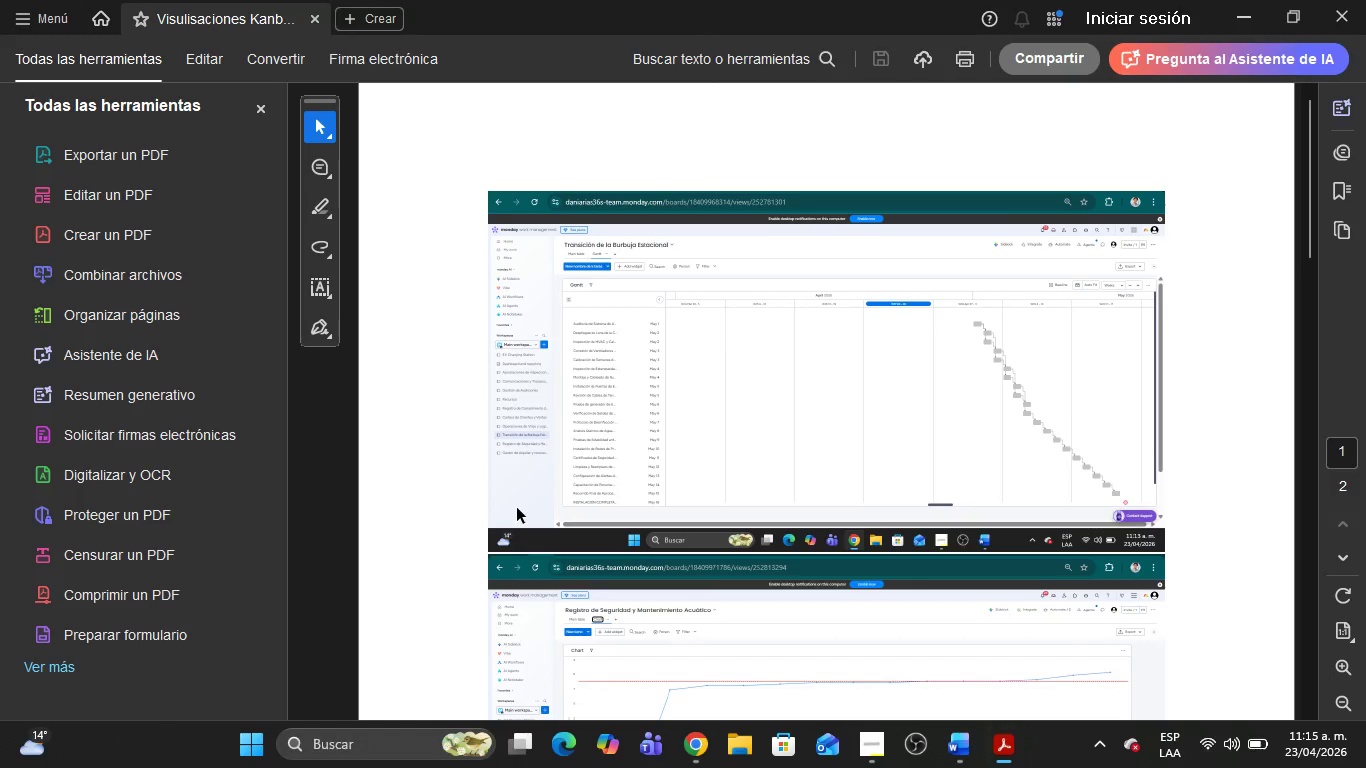 
scroll: coordinate [748, 395], scroll_direction: down, amount: 1.0
 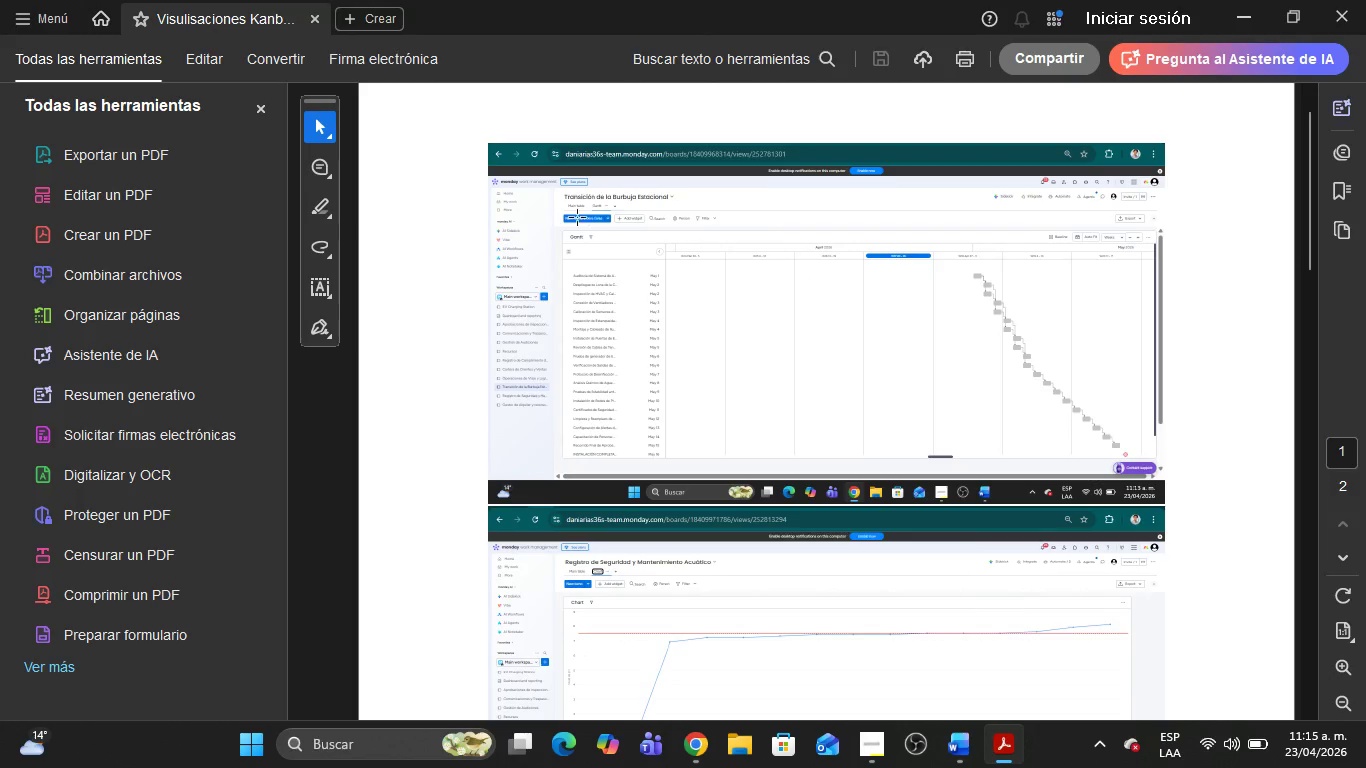 
left_click([265, 110])
 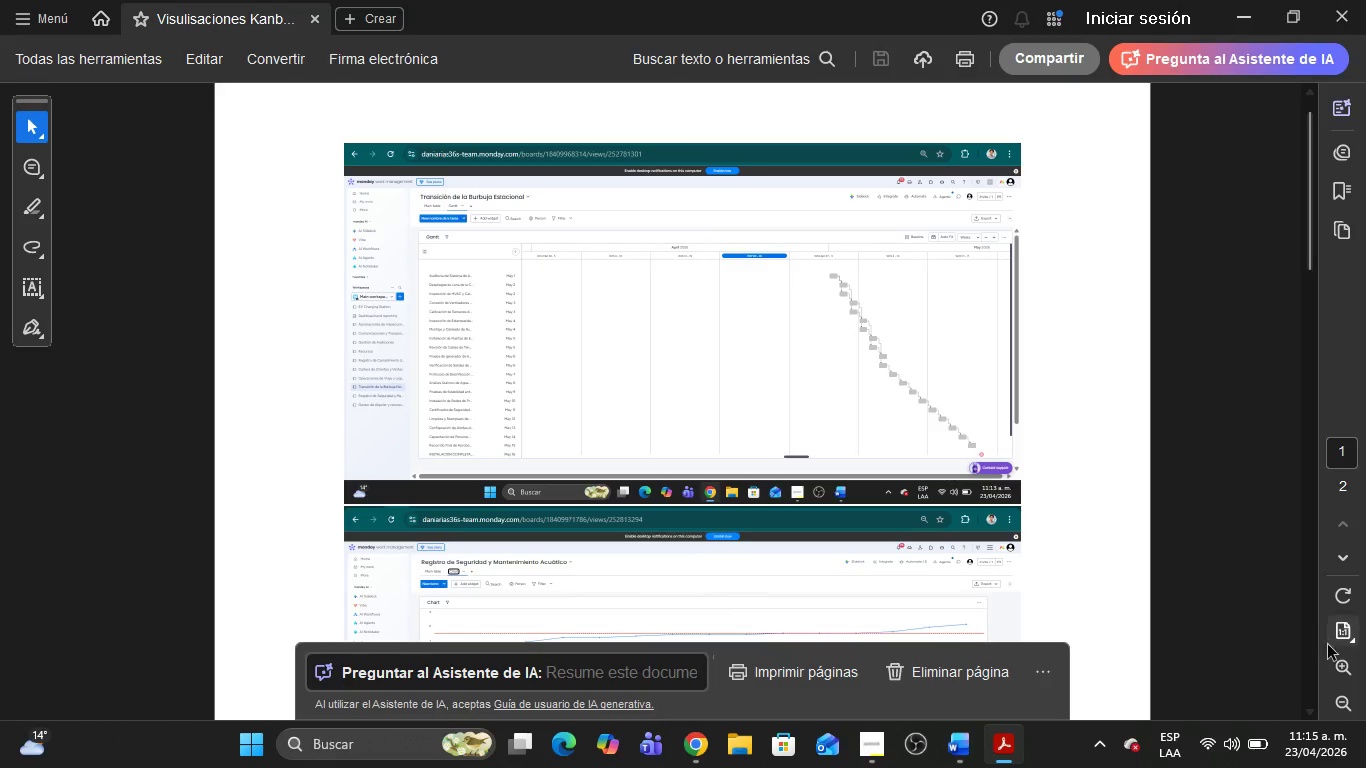 
left_click([1344, 667])
 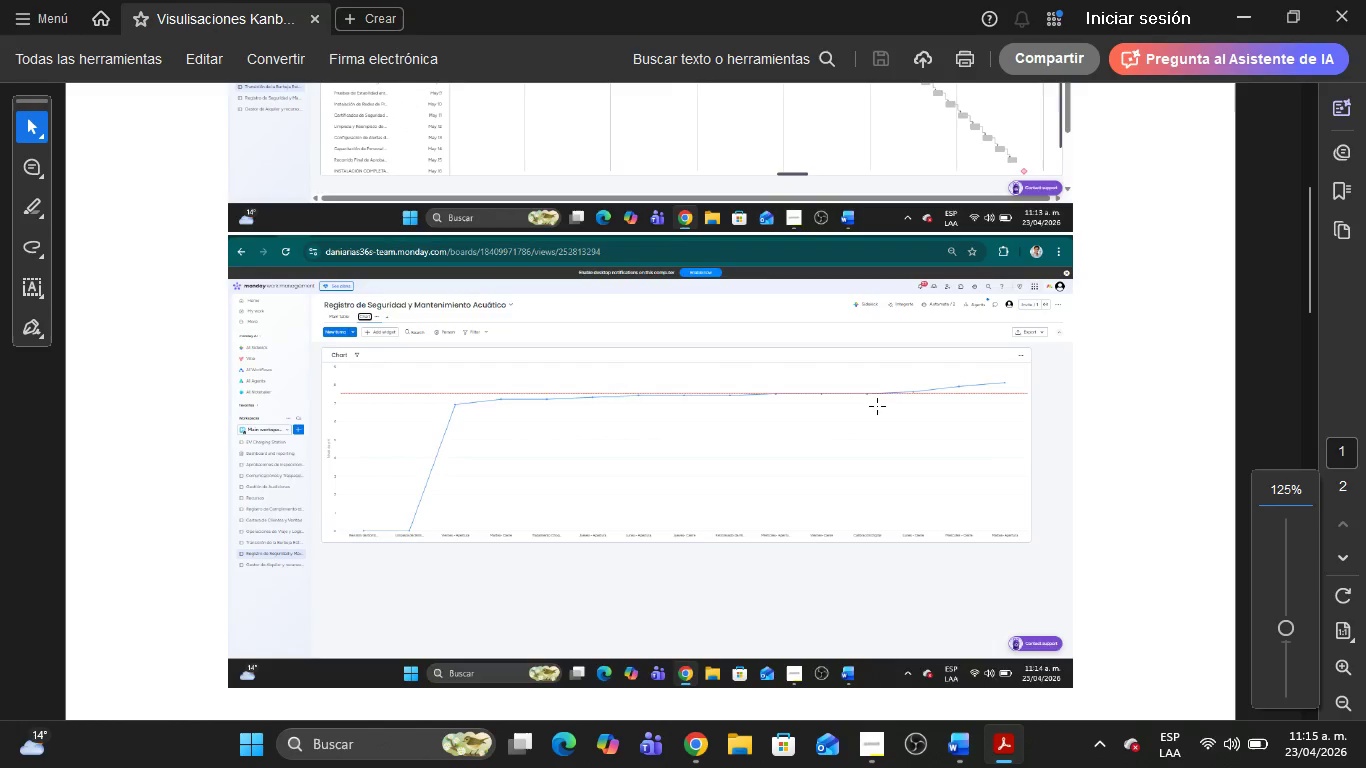 
scroll: coordinate [877, 393], scroll_direction: up, amount: 12.0
 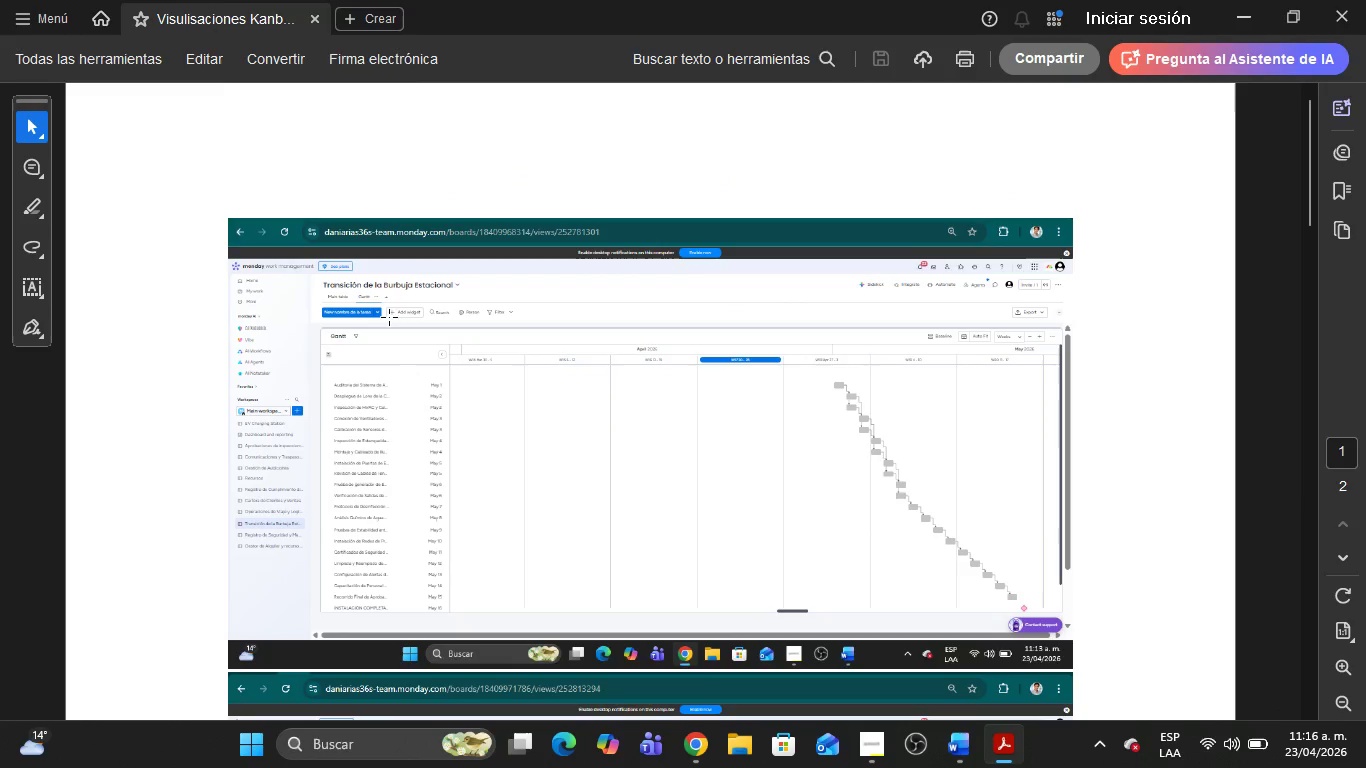 
scroll: coordinate [414, 349], scroll_direction: down, amount: 55.0
 